 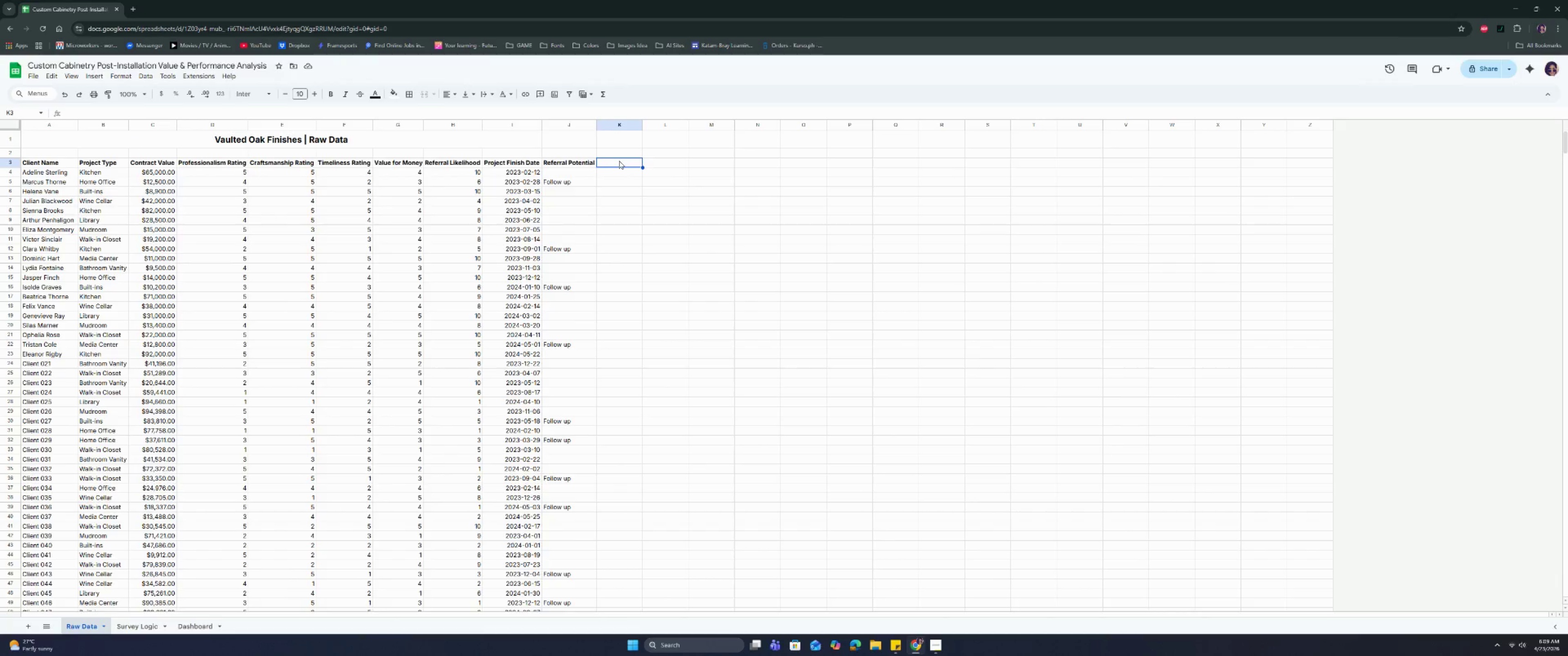 
type(Oveer)
key(Backspace)
key(Backspace)
type(rall Satisca)
key(Backspace)
key(Backspace)
type(factin)
key(Backspace)
type(on)
 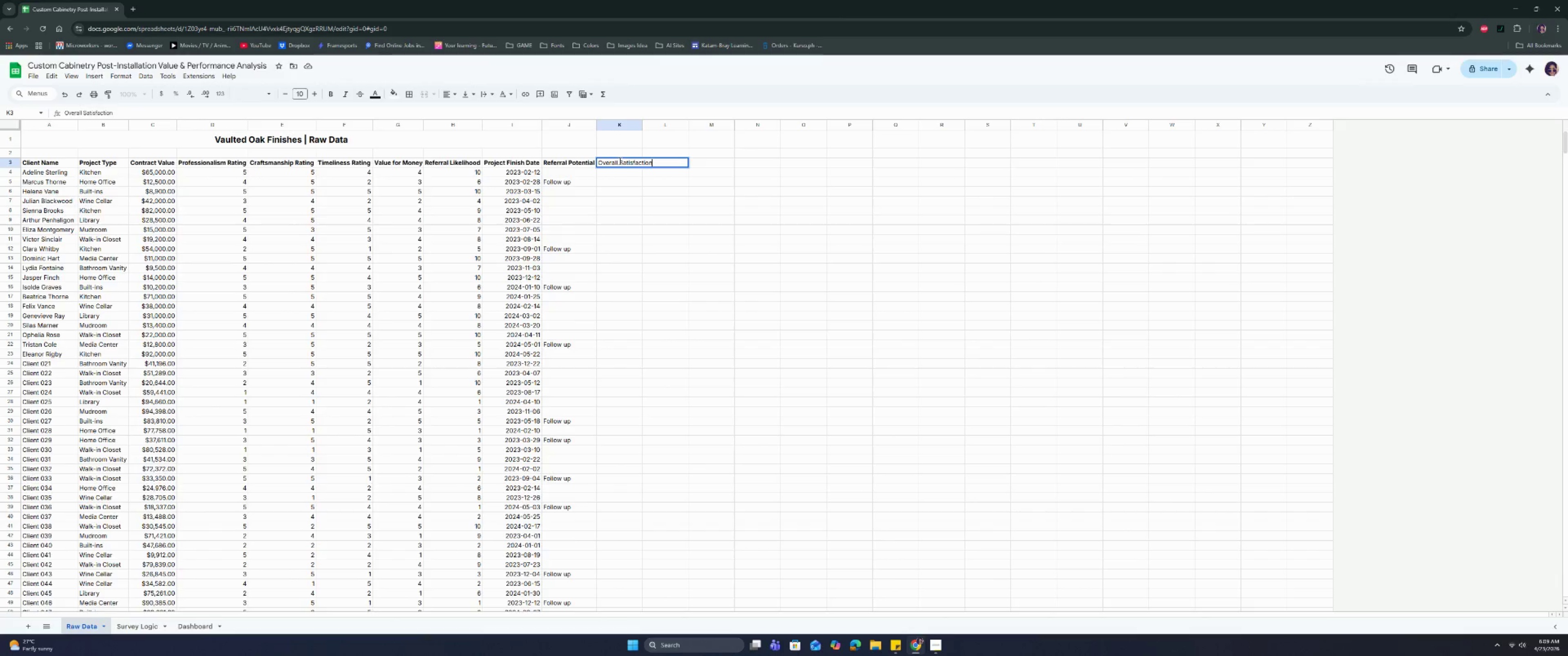 
key(Enter)
 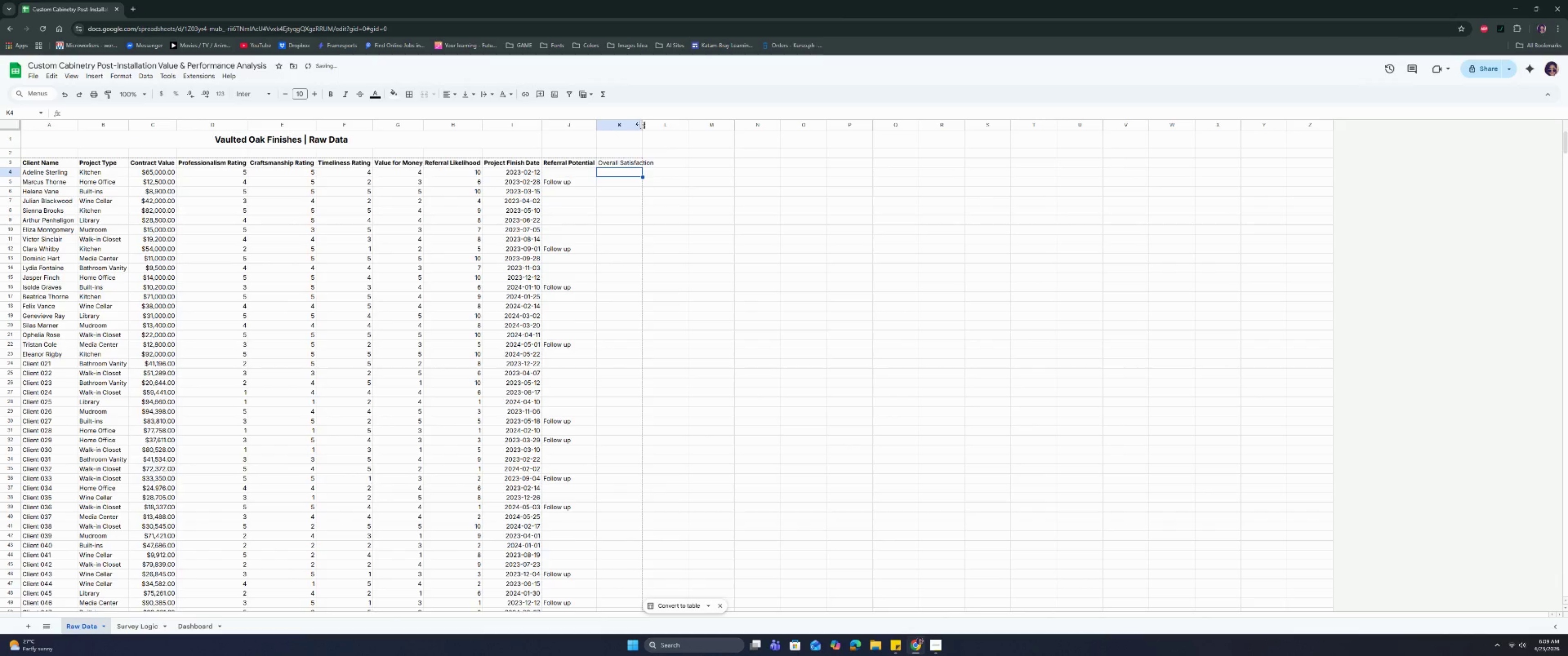 
double_click([641, 124])
 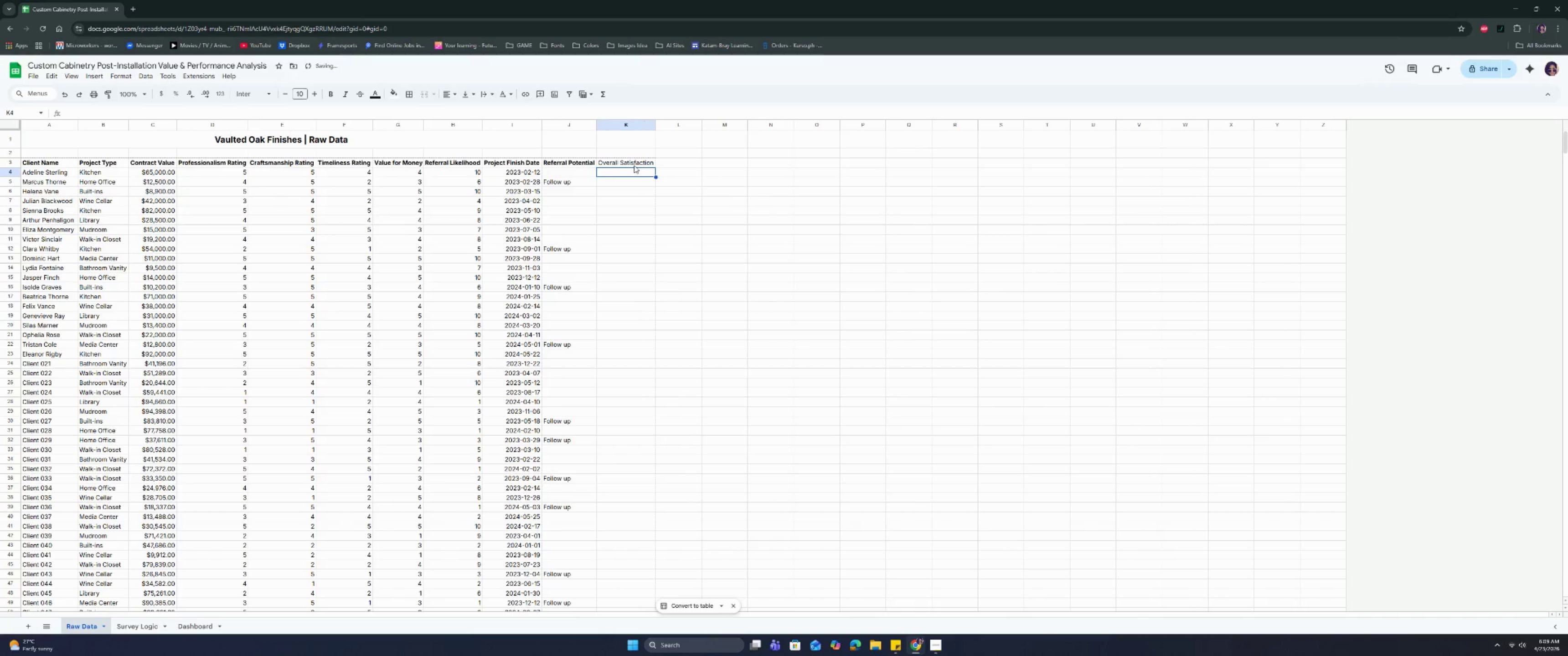 
left_click([634, 165])
 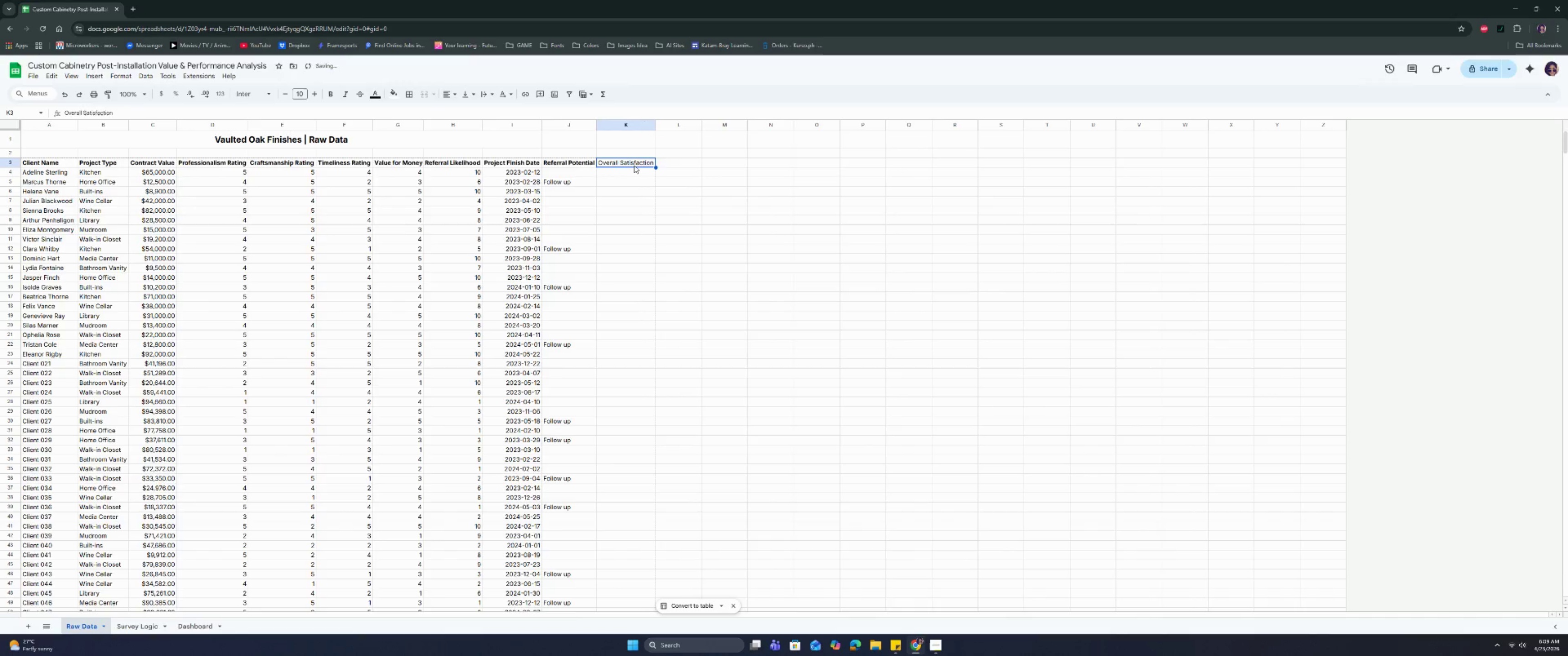 
key(Control+B)
 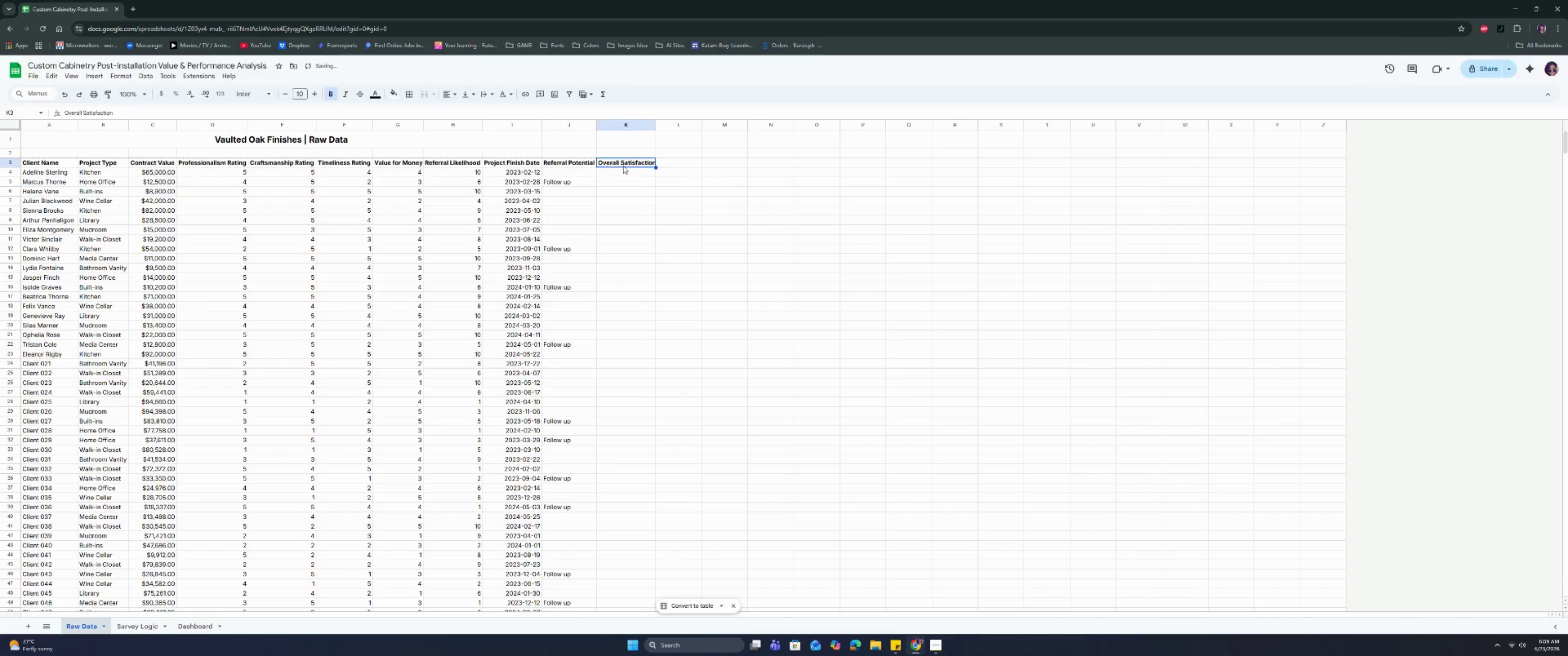 
double_click([629, 173])
 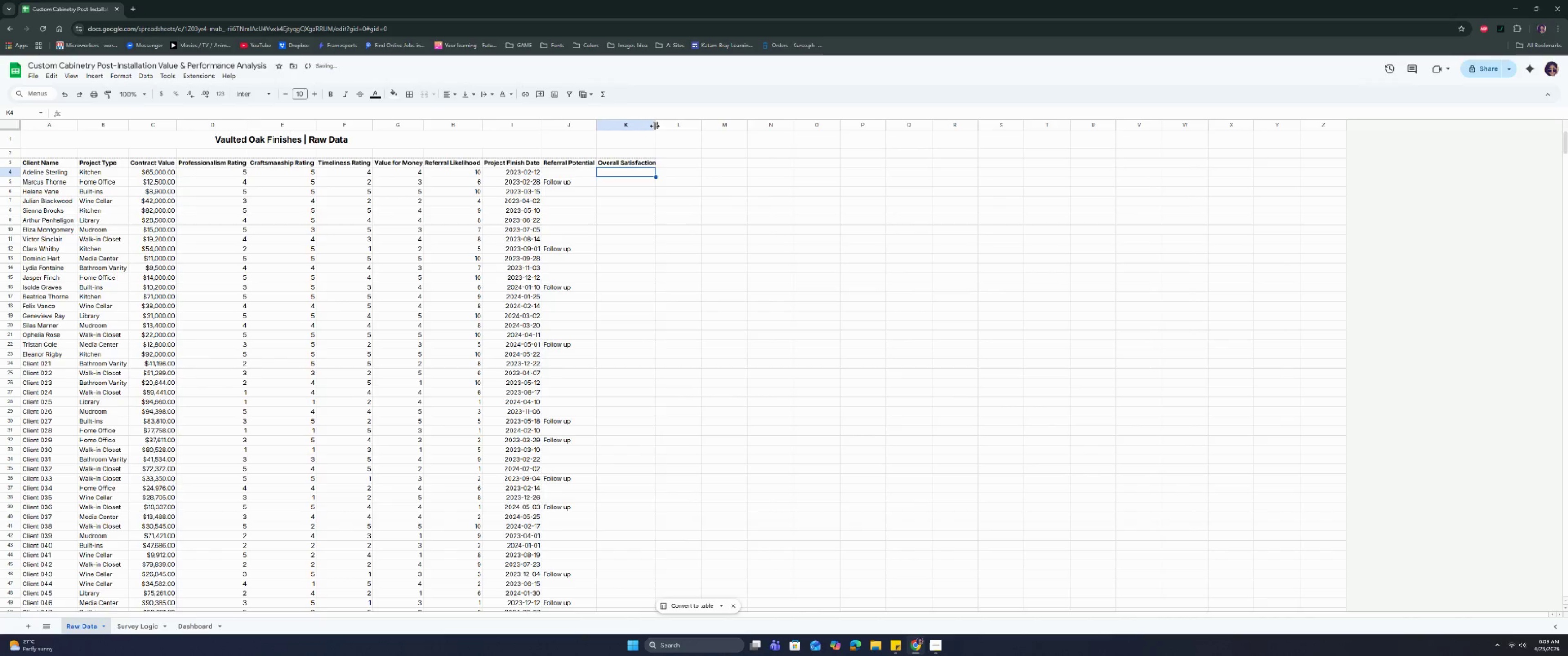 
double_click([655, 126])
 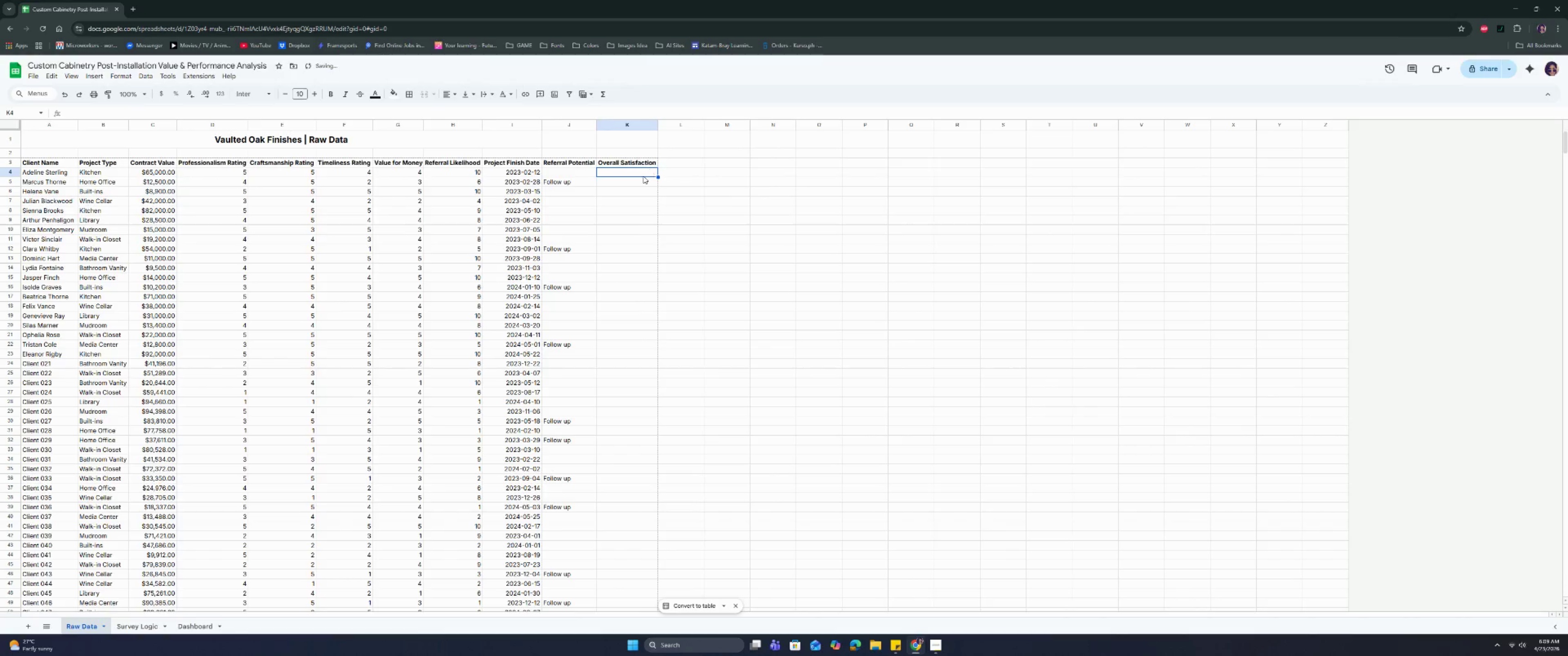 
triple_click([641, 174])
 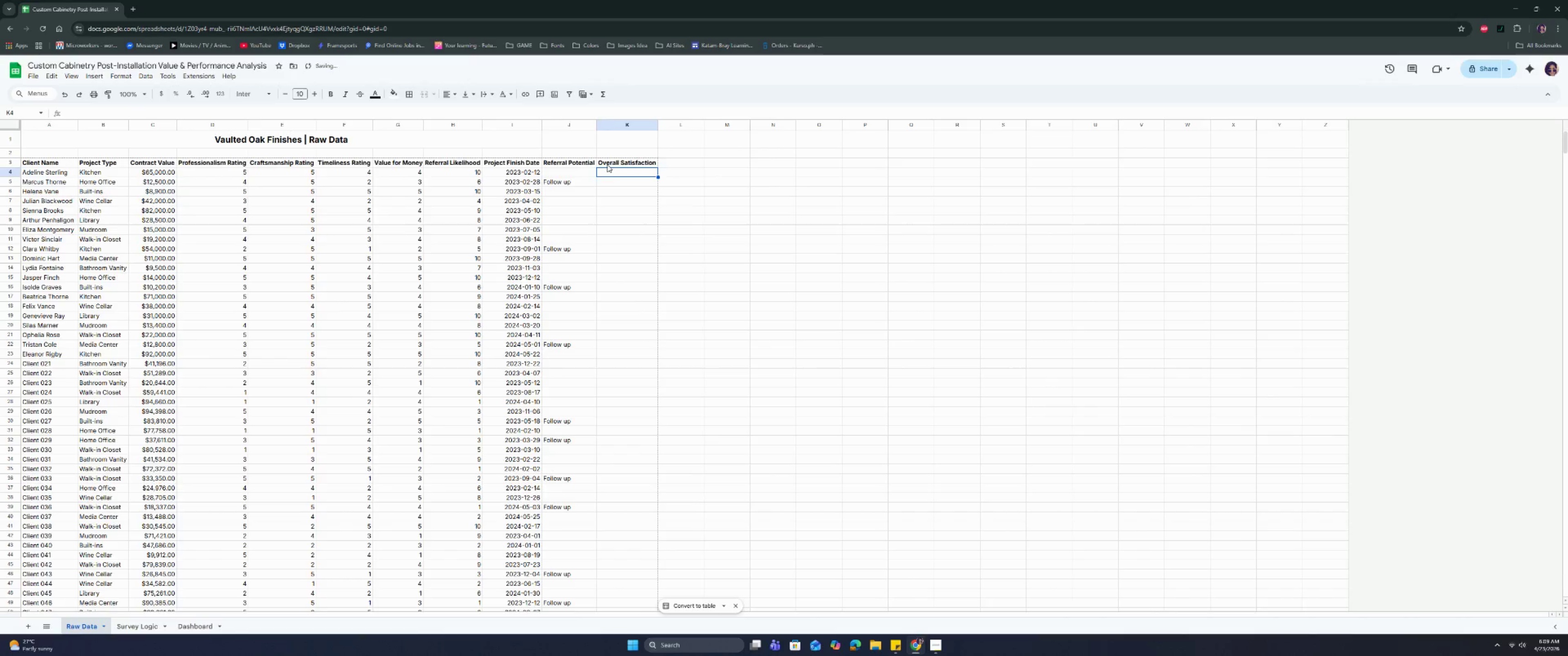 
left_click([609, 163])
 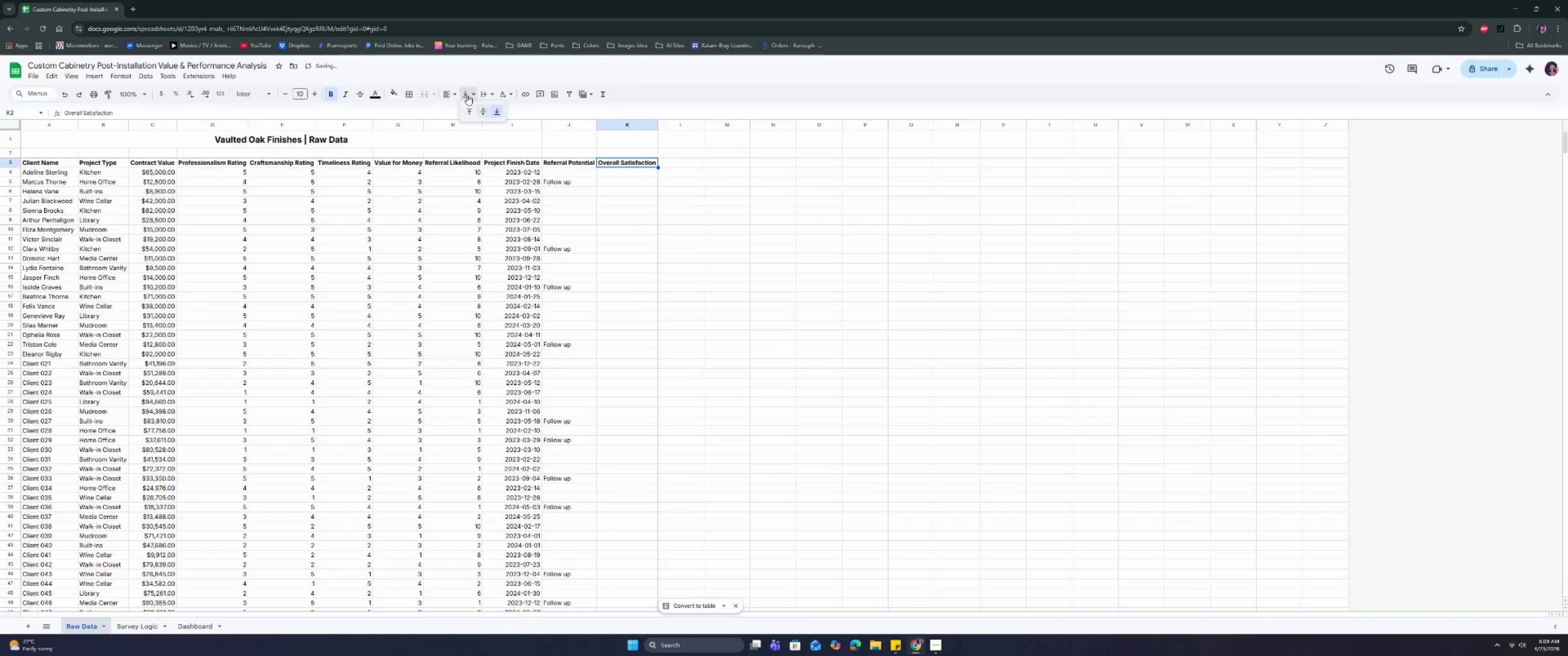 
double_click([484, 108])
 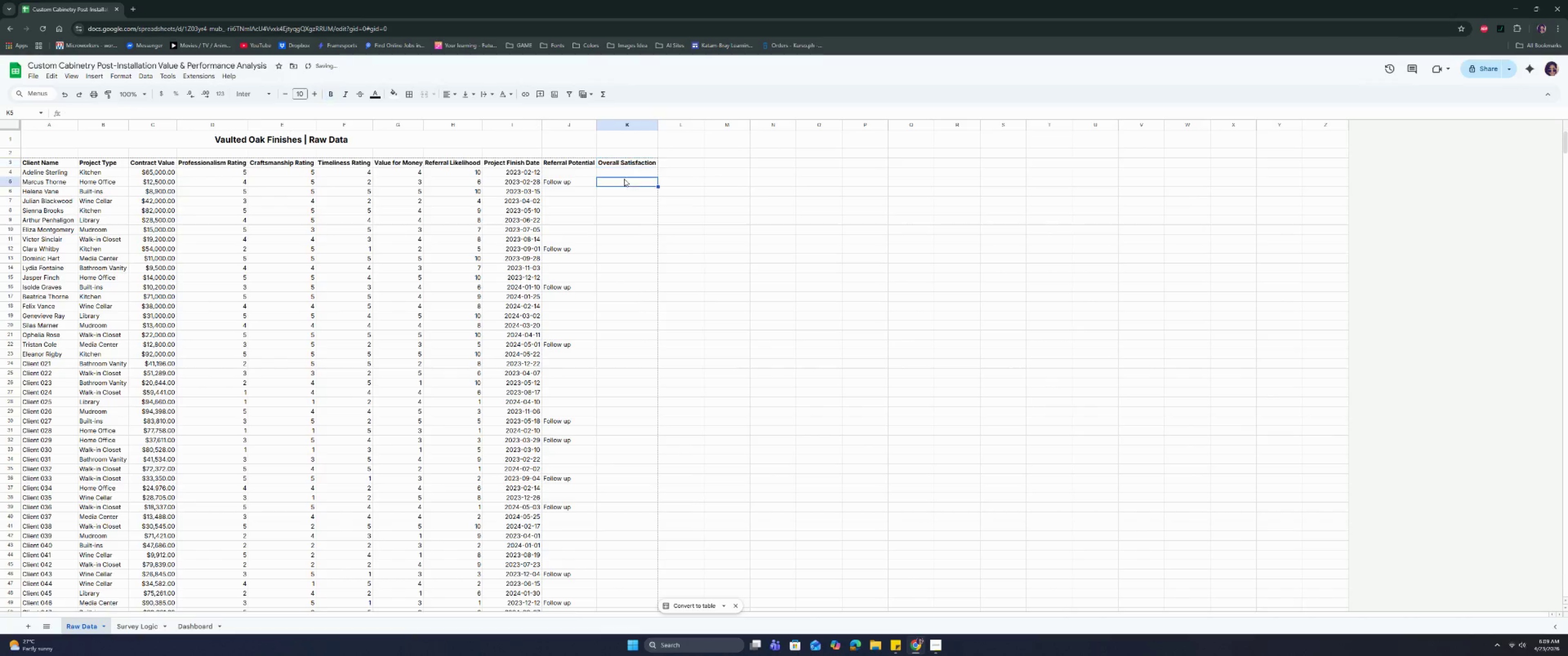 
double_click([626, 171])
 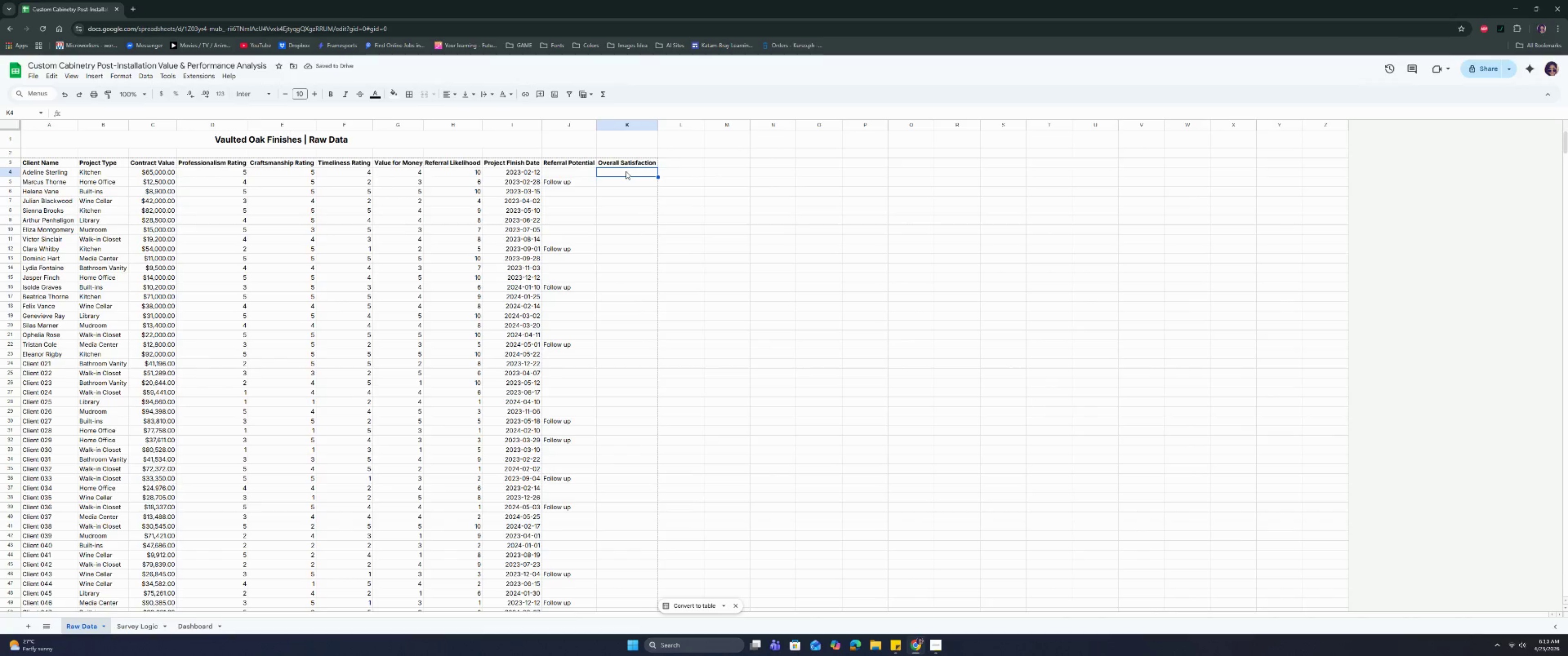 
wait(8.46)
 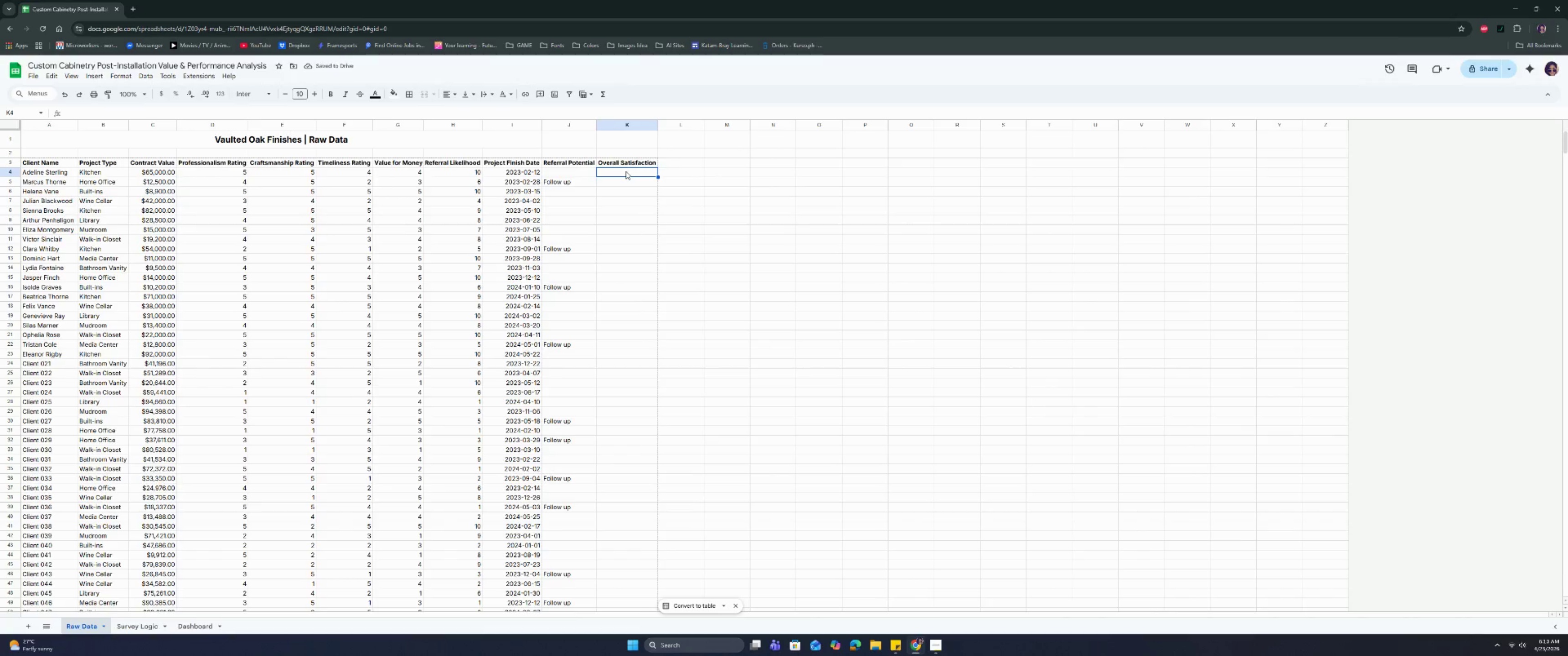 
type(=if)
 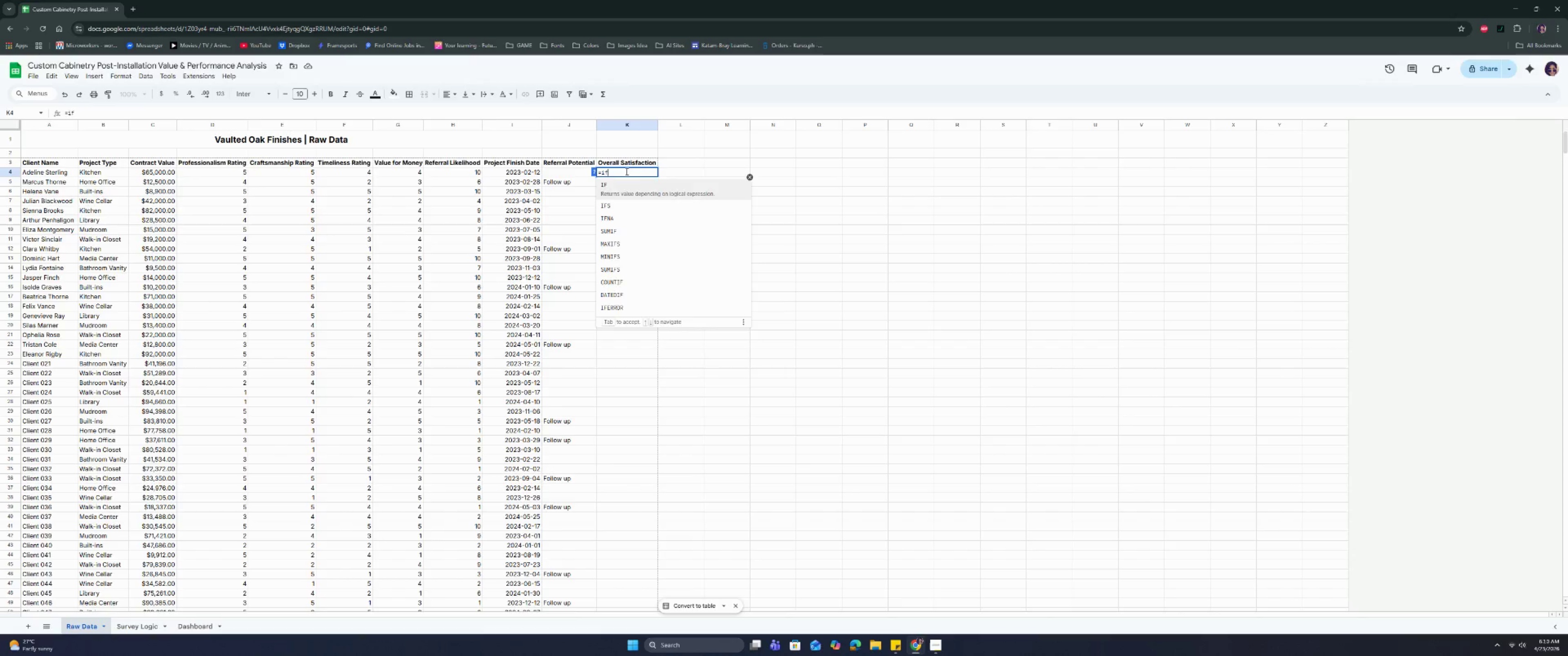 
key(Enter)
 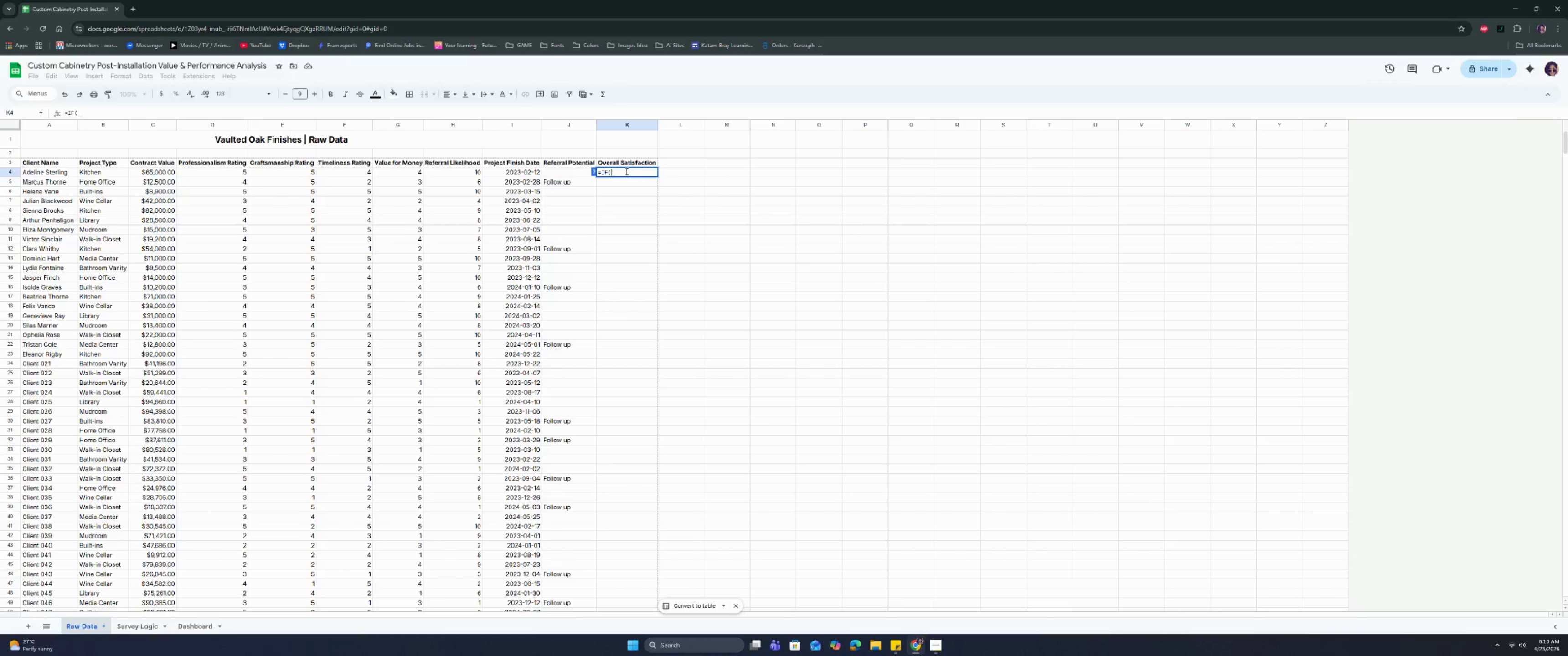 
type(counta)
 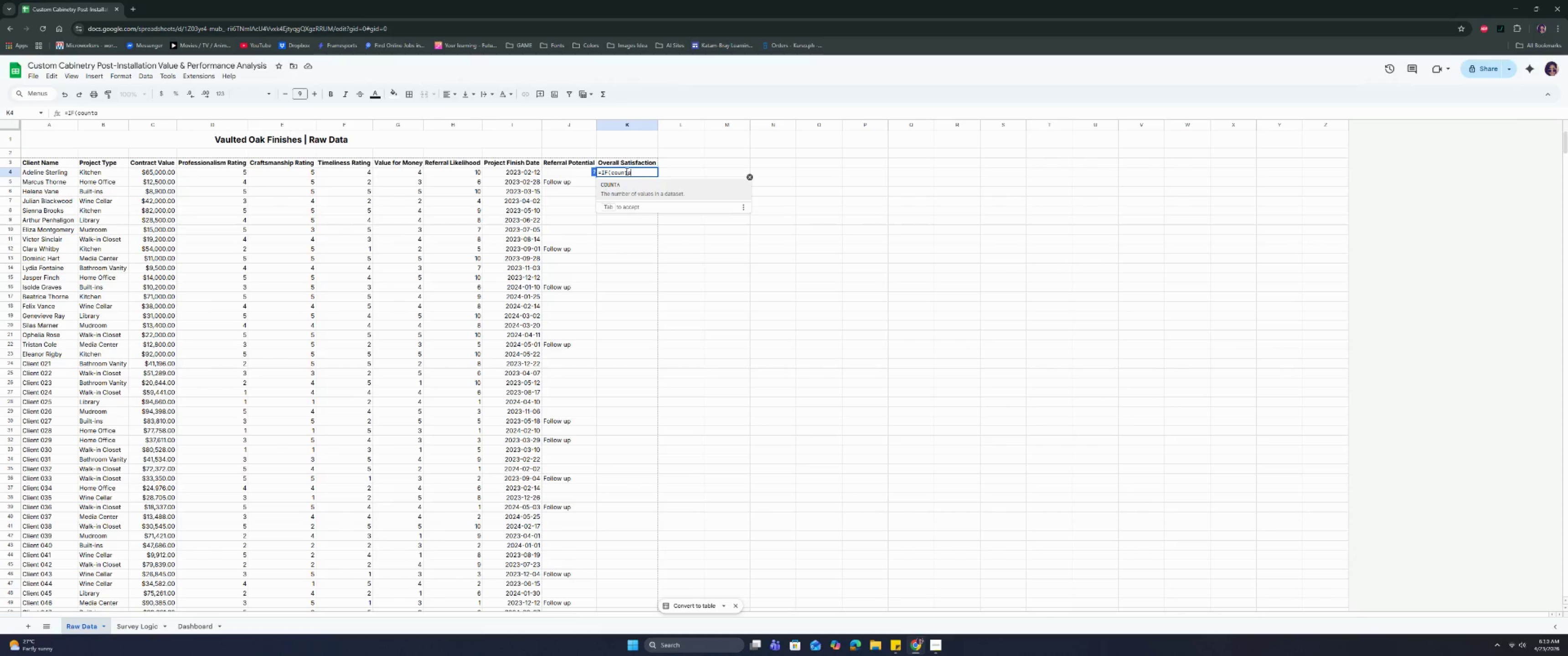 
key(Enter)
 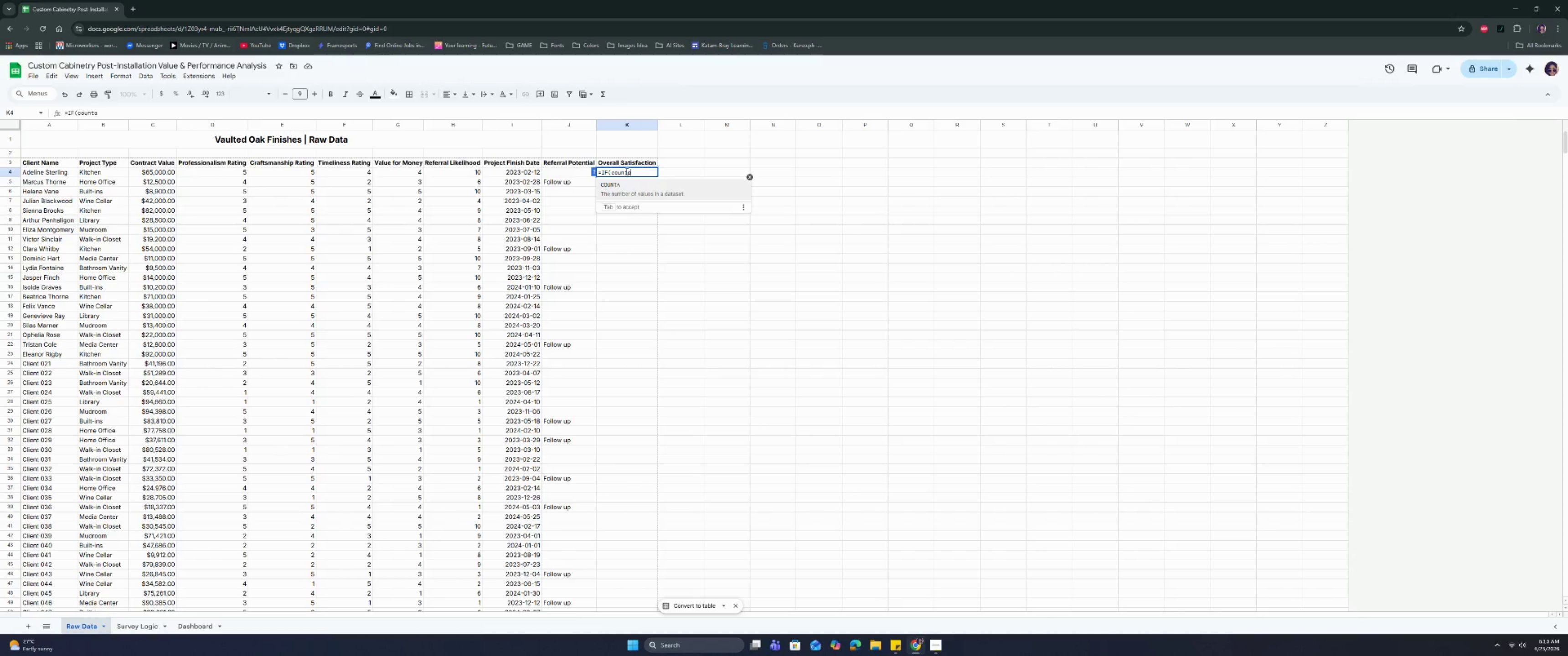 
key(ArrowUp)
 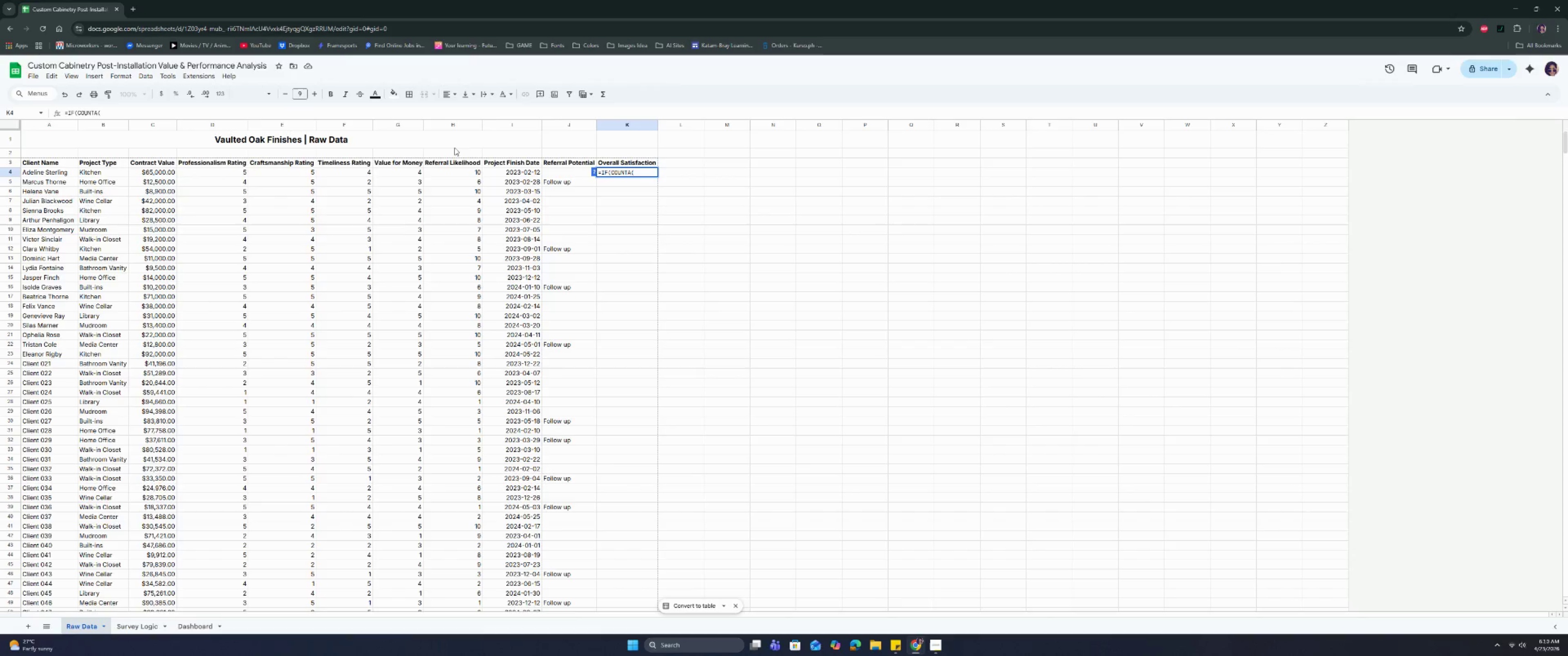 
left_click_drag(start_coordinate=[218, 170], to_coordinate=[389, 172])
 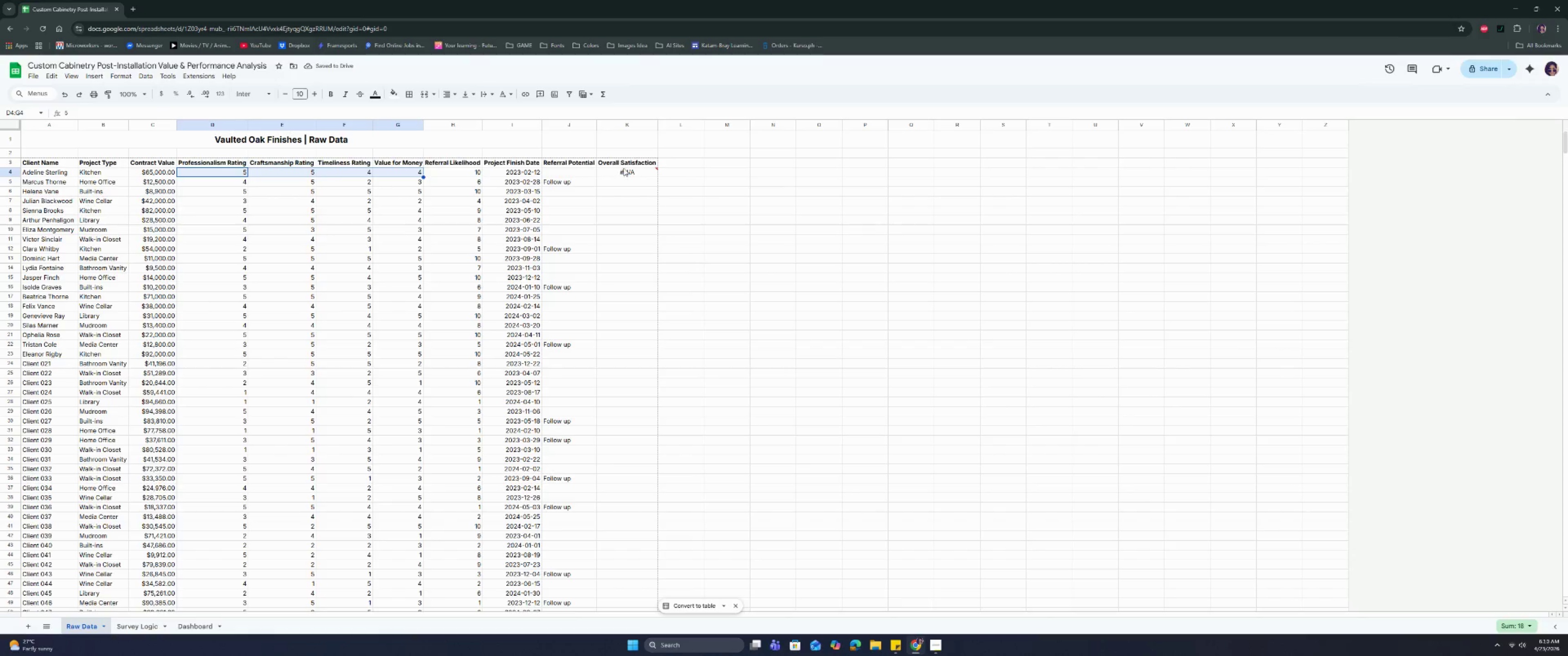 
double_click([627, 172])
 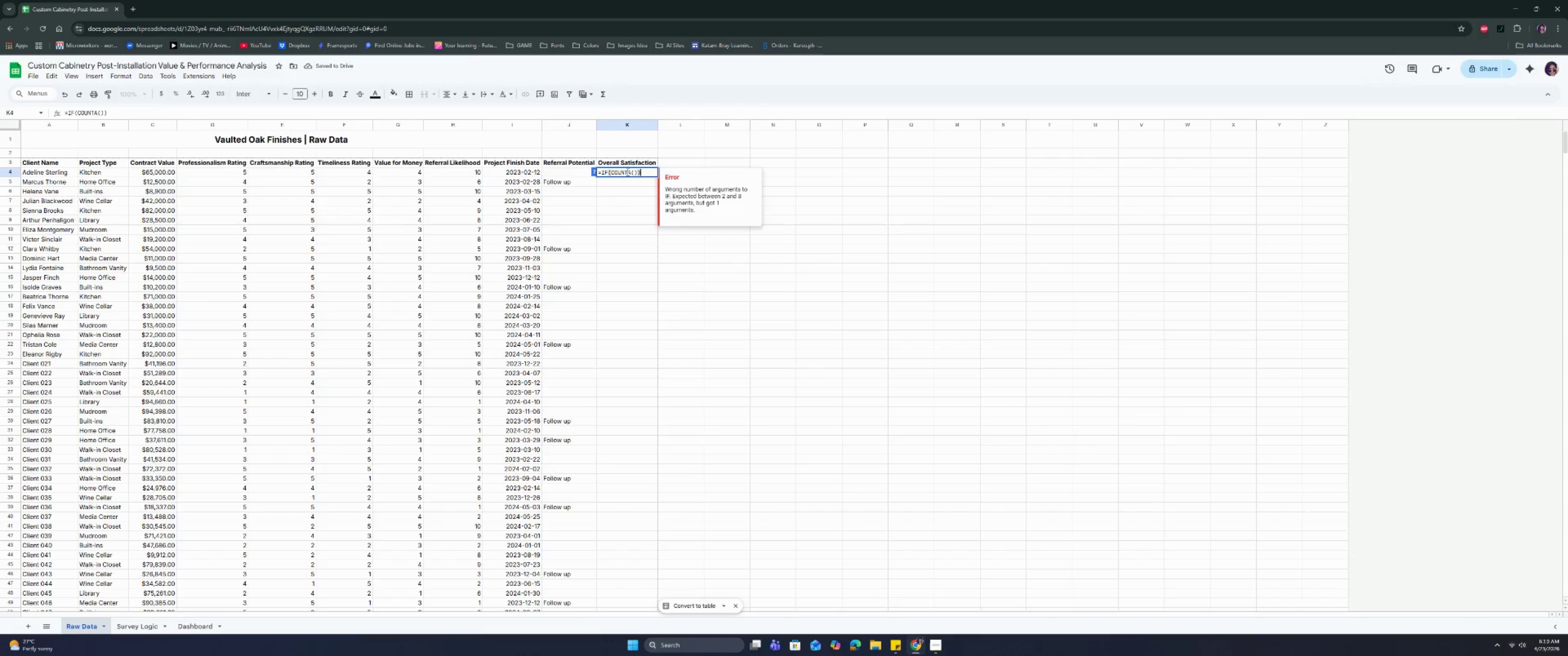 
key(Backspace)
 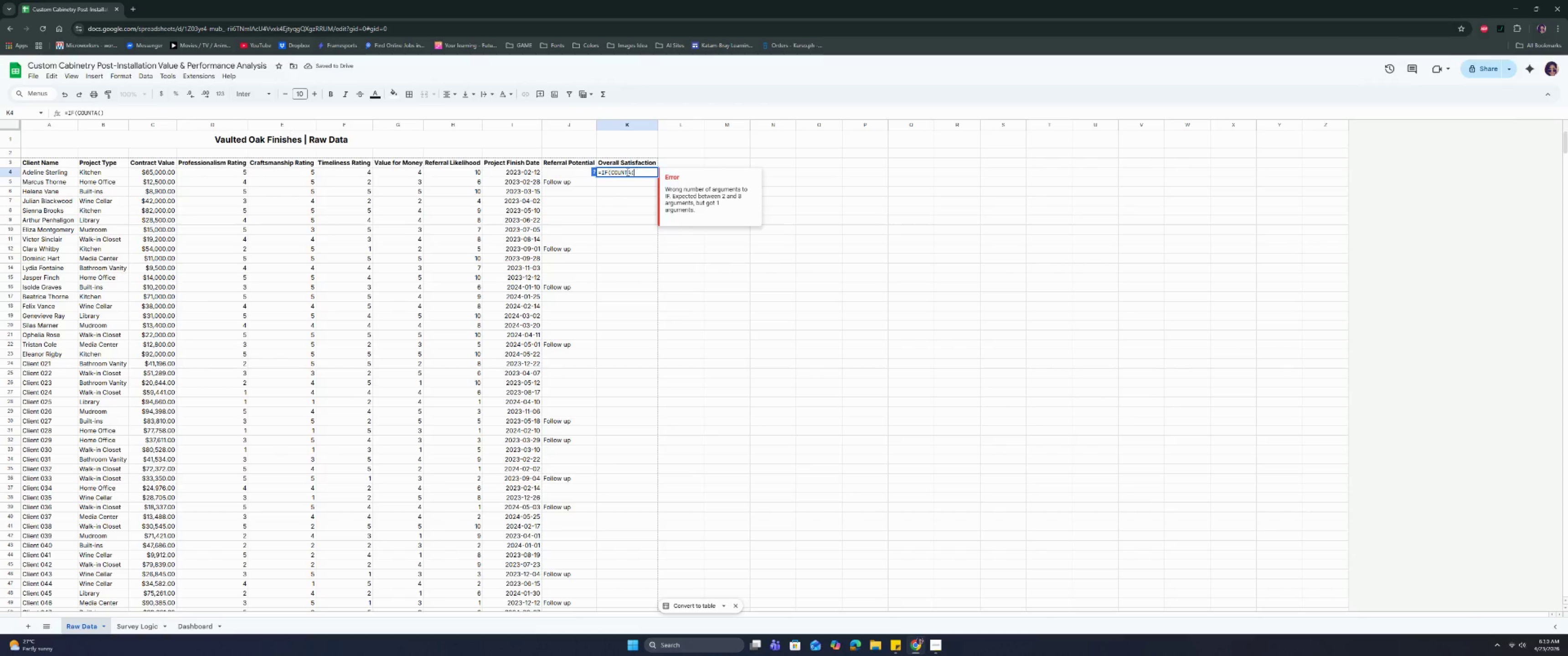 
key(Backspace)
 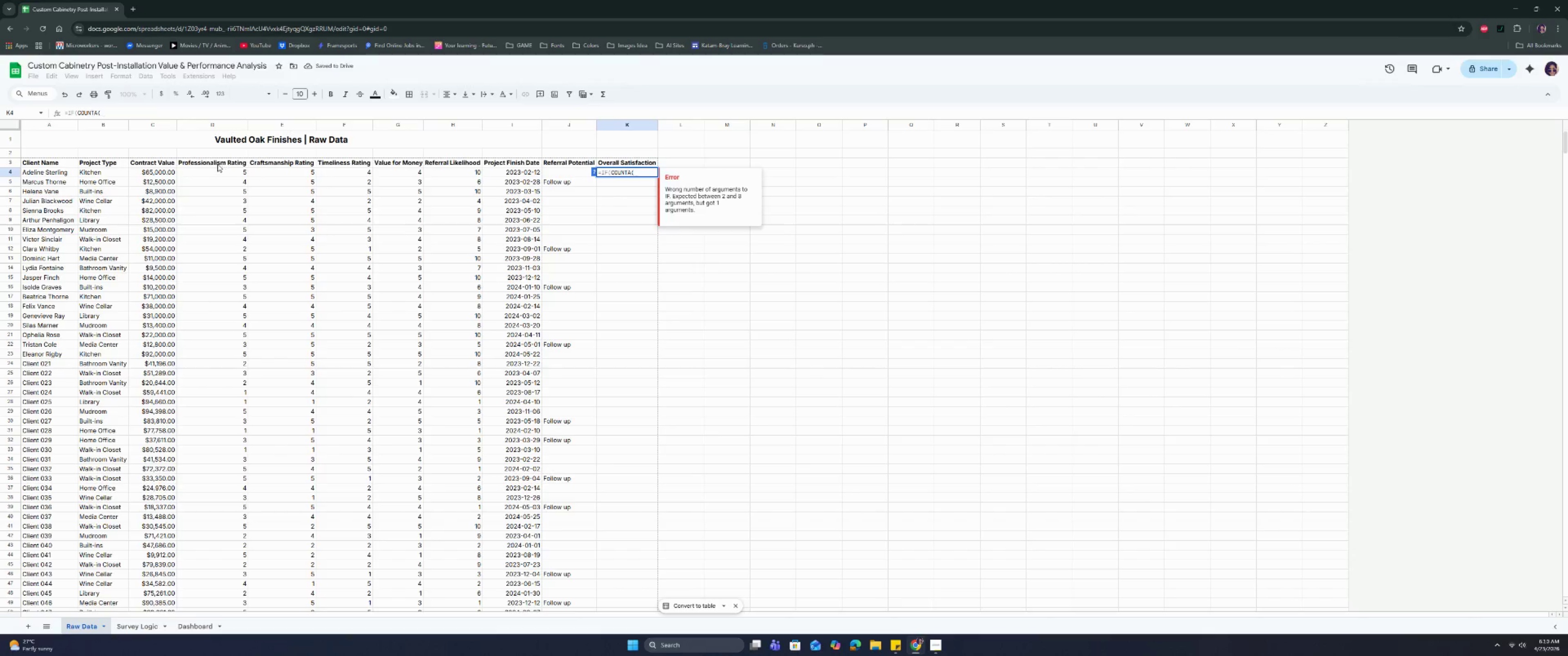 
left_click_drag(start_coordinate=[218, 169], to_coordinate=[404, 176])
 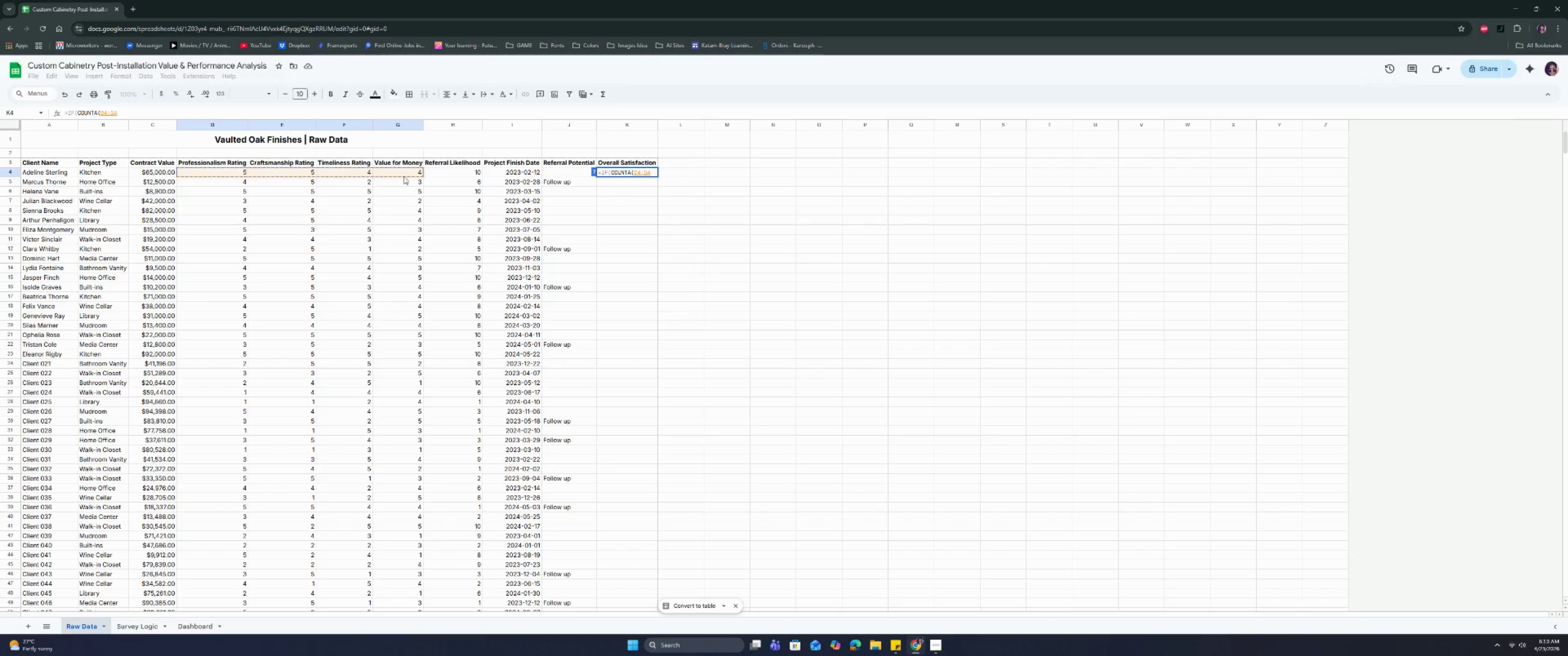 
type()=0, "", aver)
 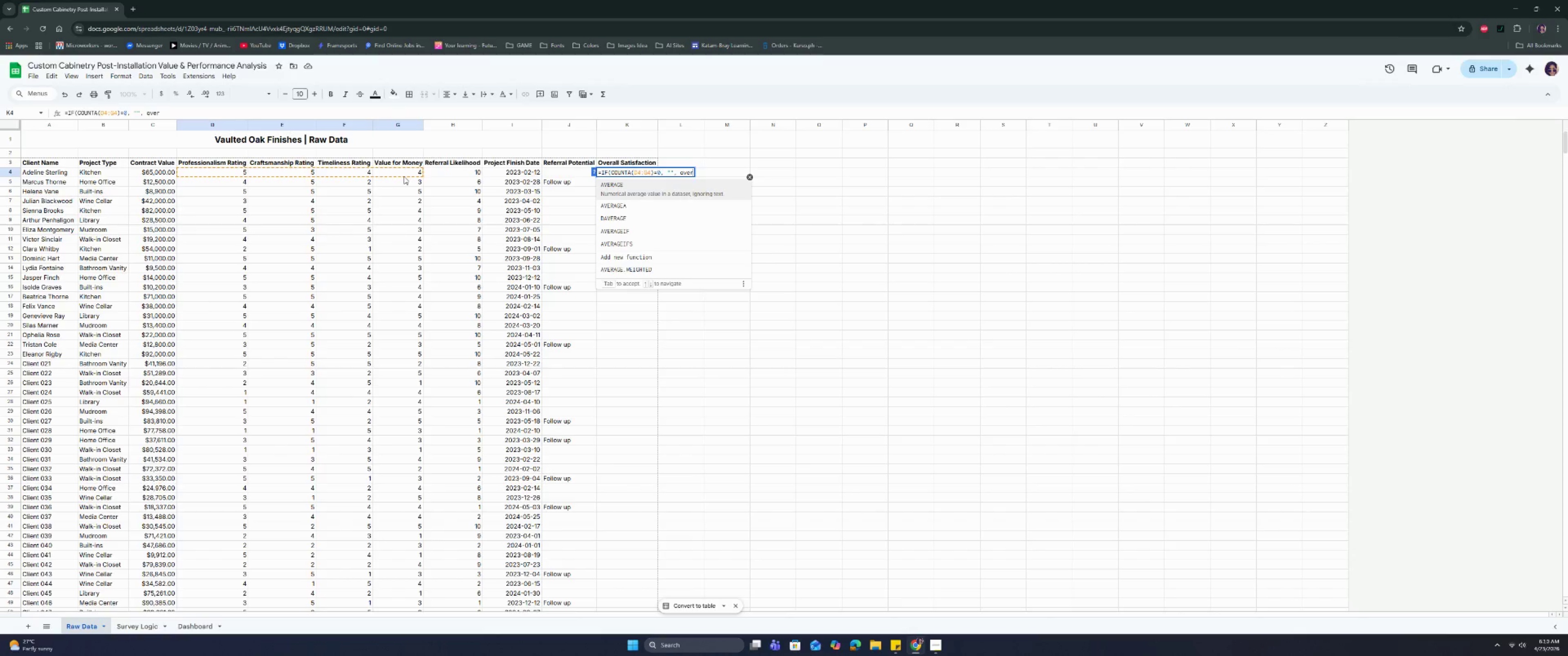 
key(Enter)
 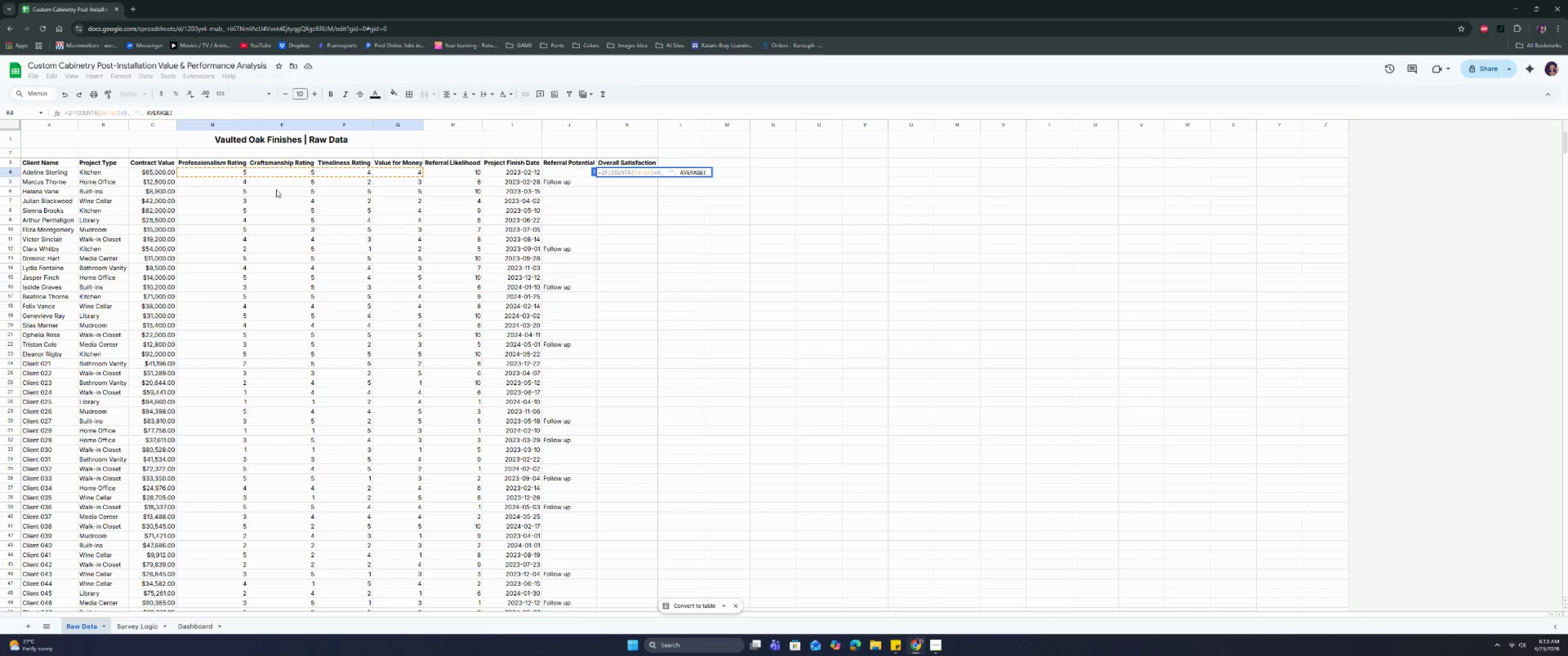 
left_click_drag(start_coordinate=[231, 173], to_coordinate=[397, 171])
 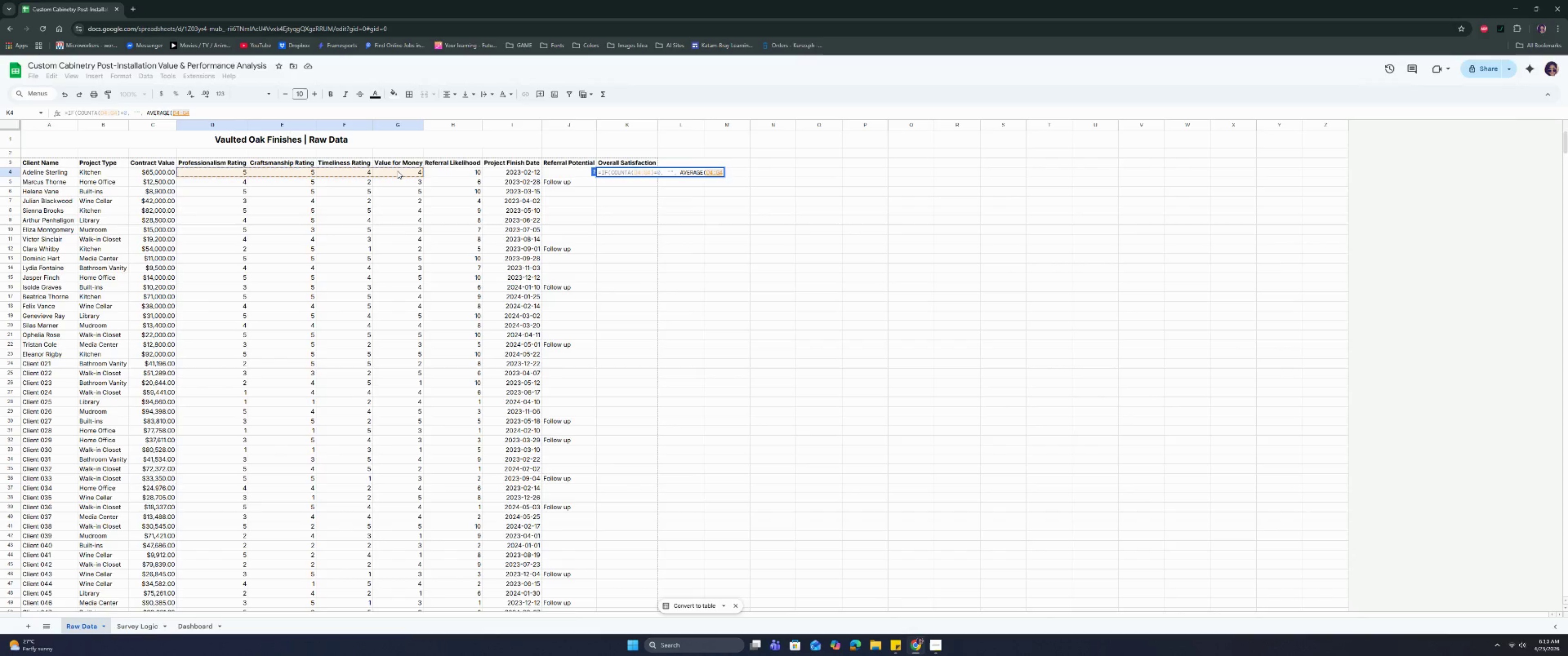 
type()))
 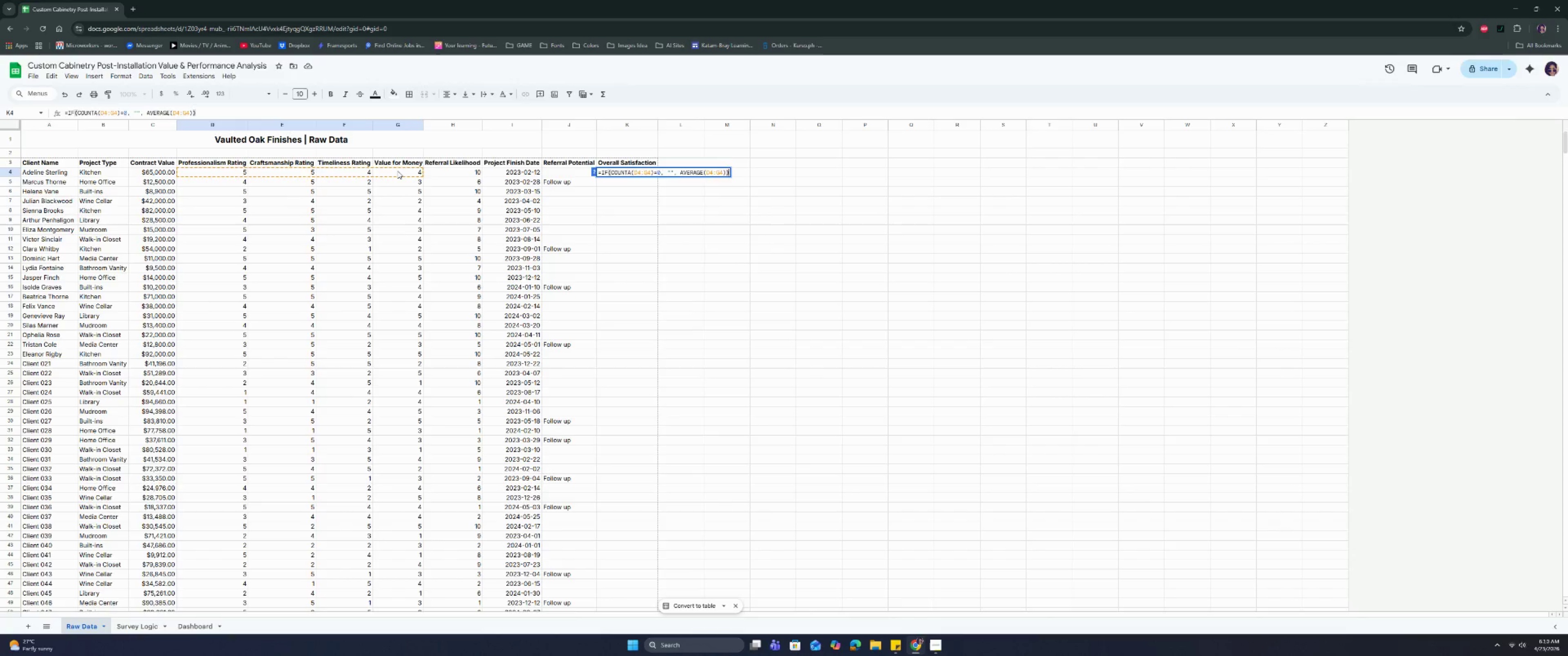 
key(Enter)
 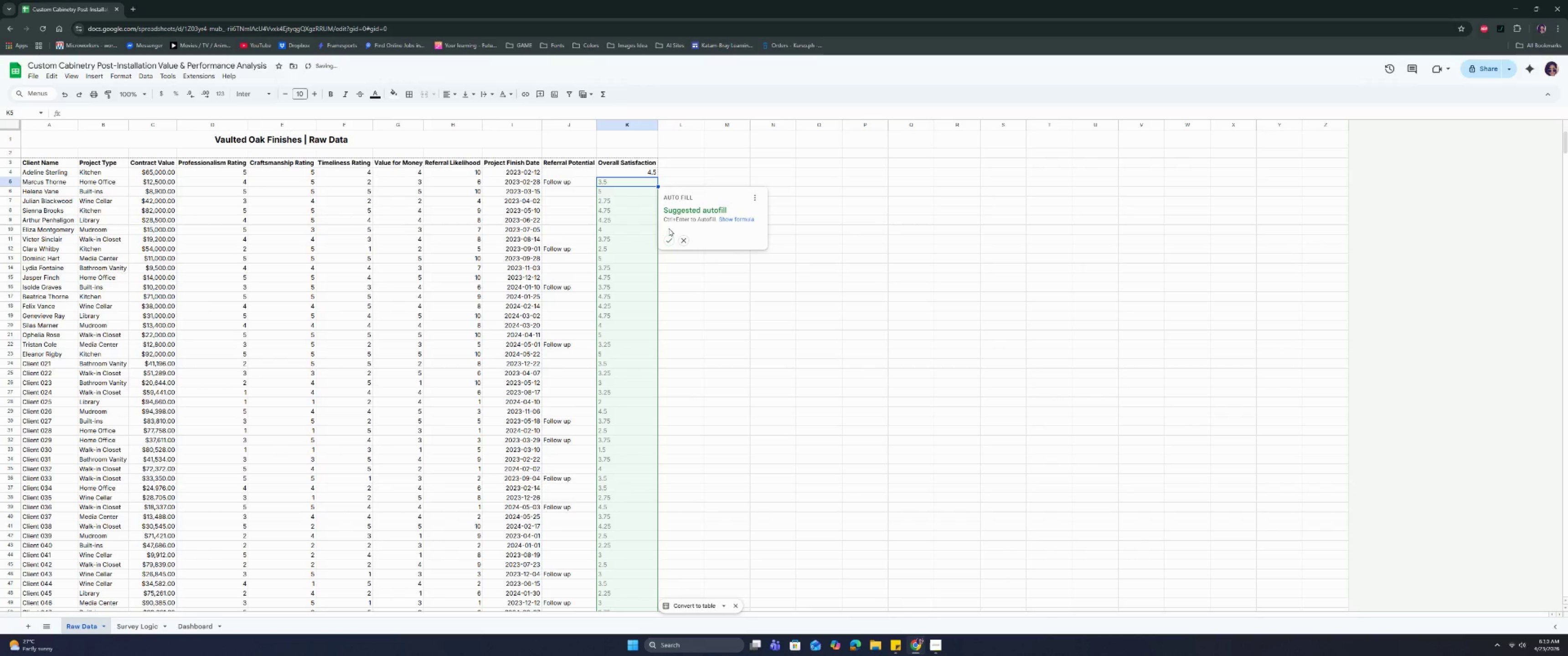 
left_click([668, 239])
 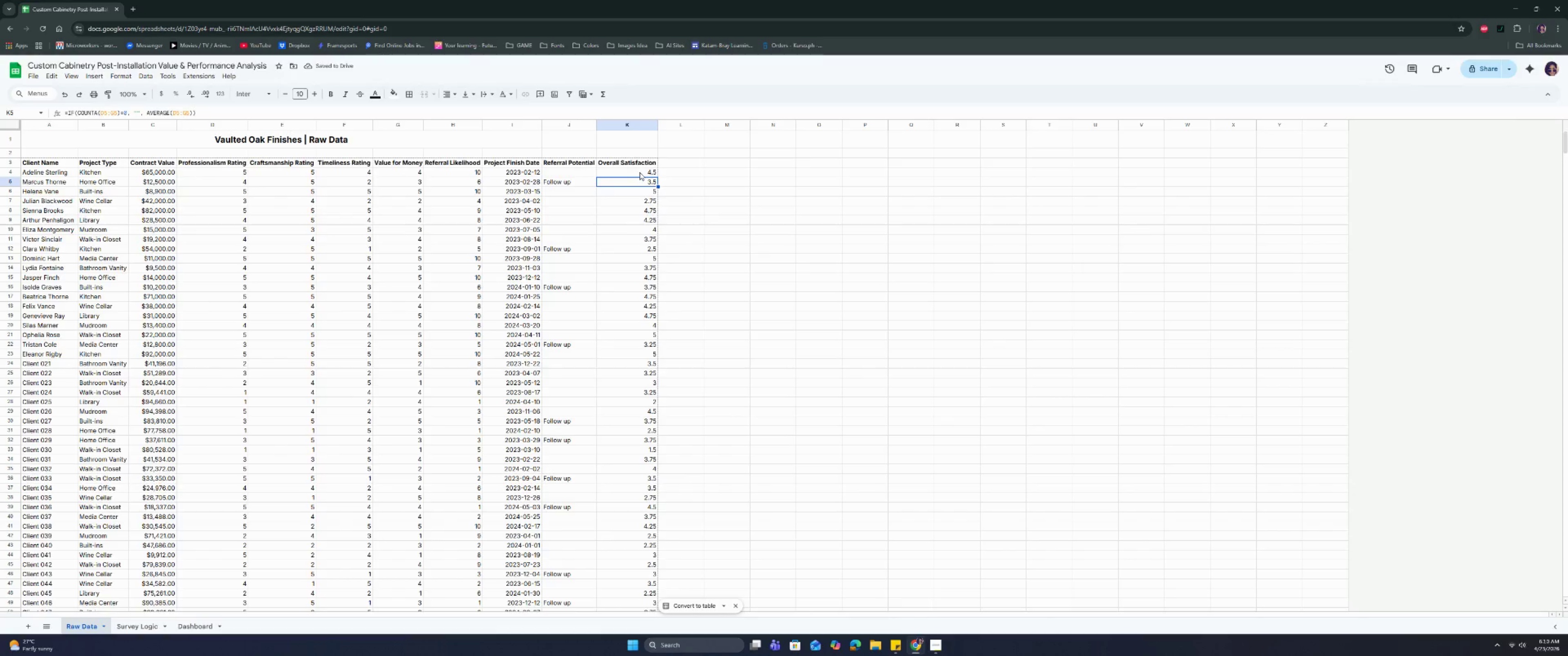 
wait(8.59)
 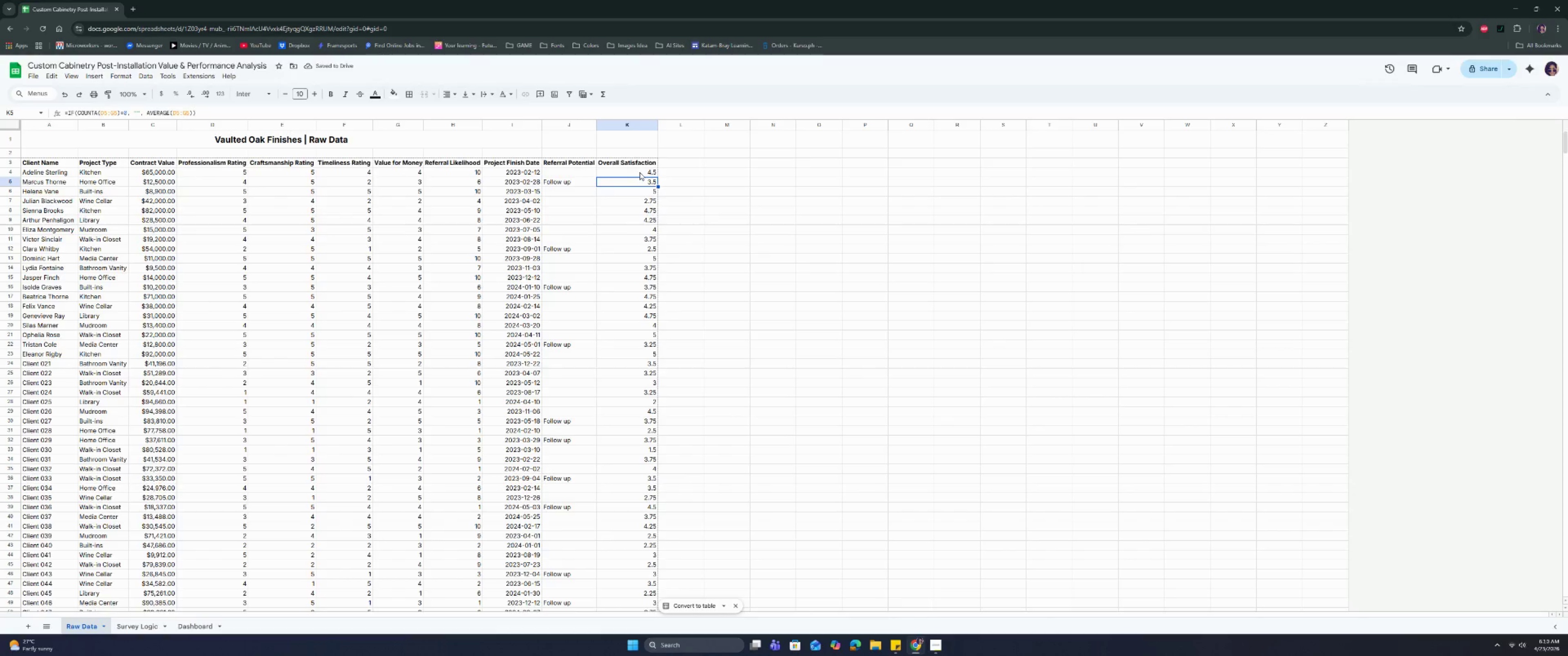 
left_click([641, 170])
 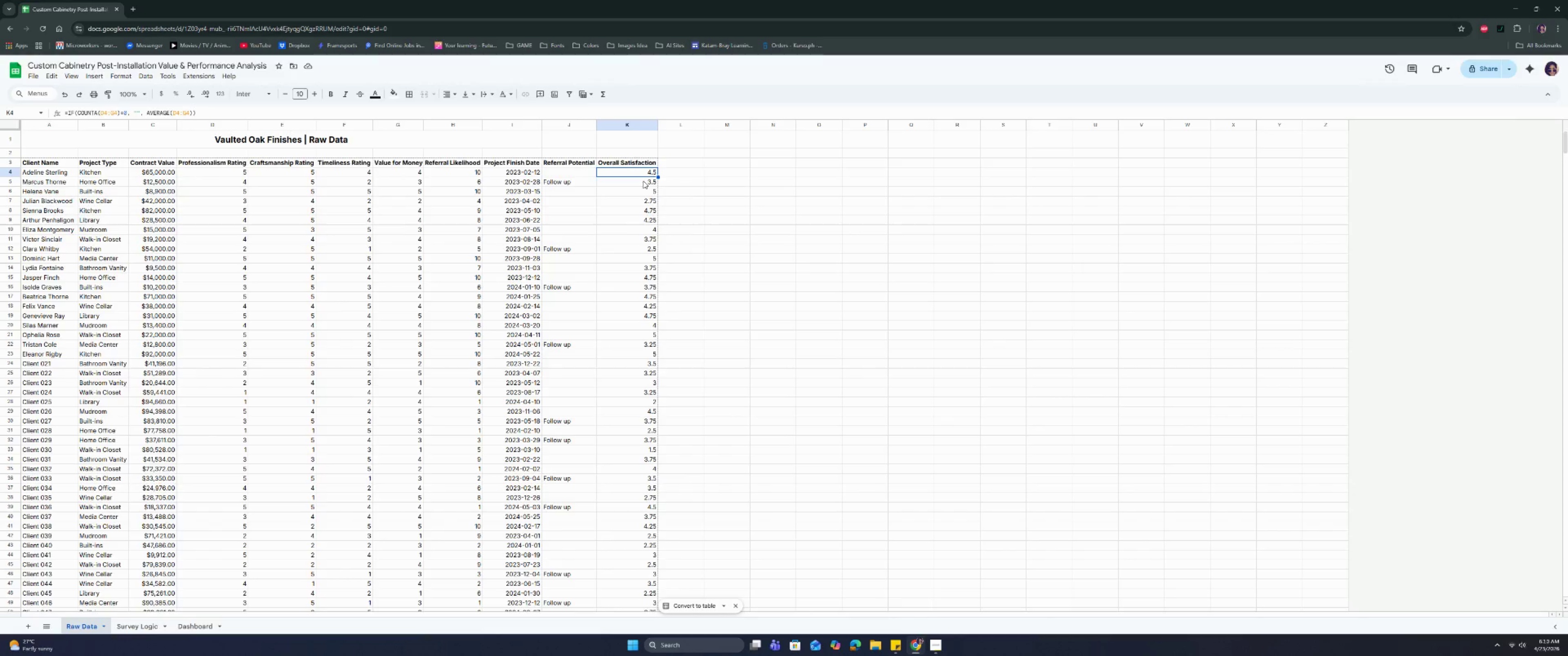 
left_click([643, 181])
 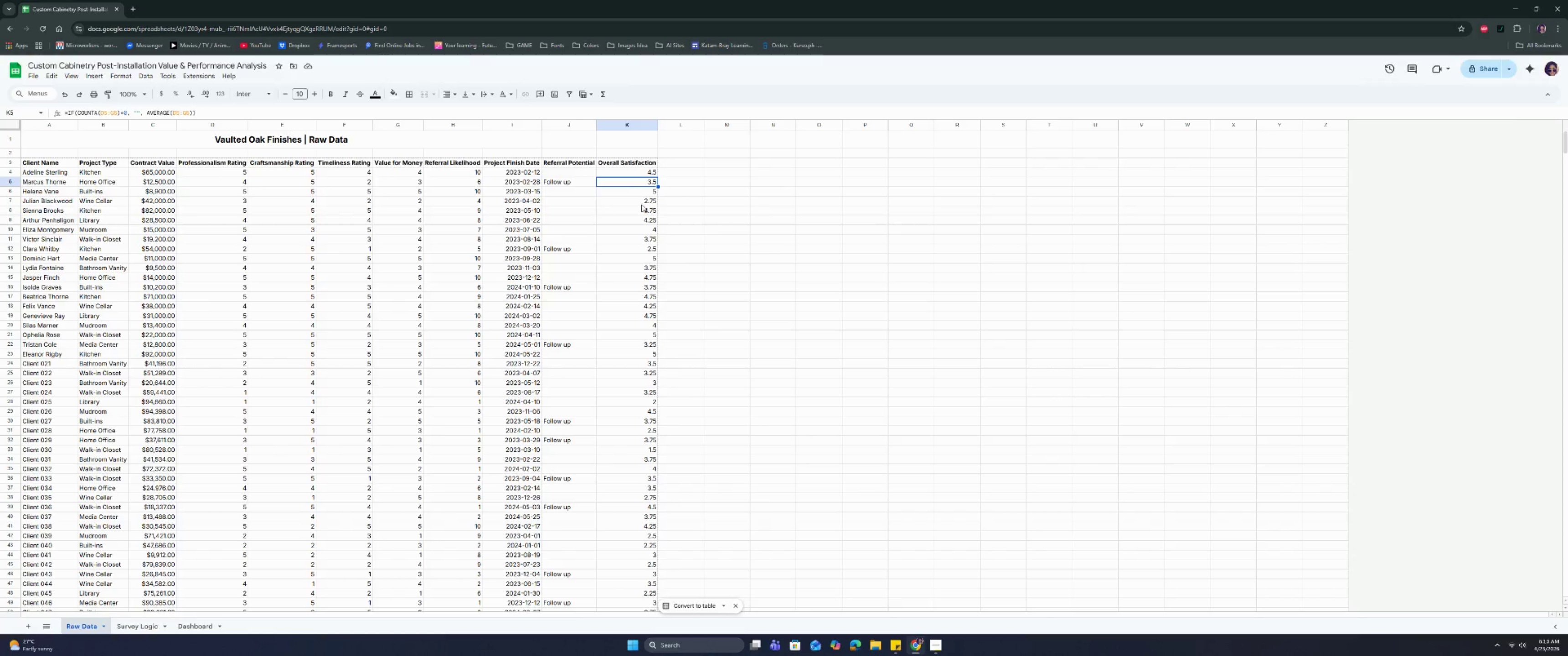 
left_click([642, 193])
 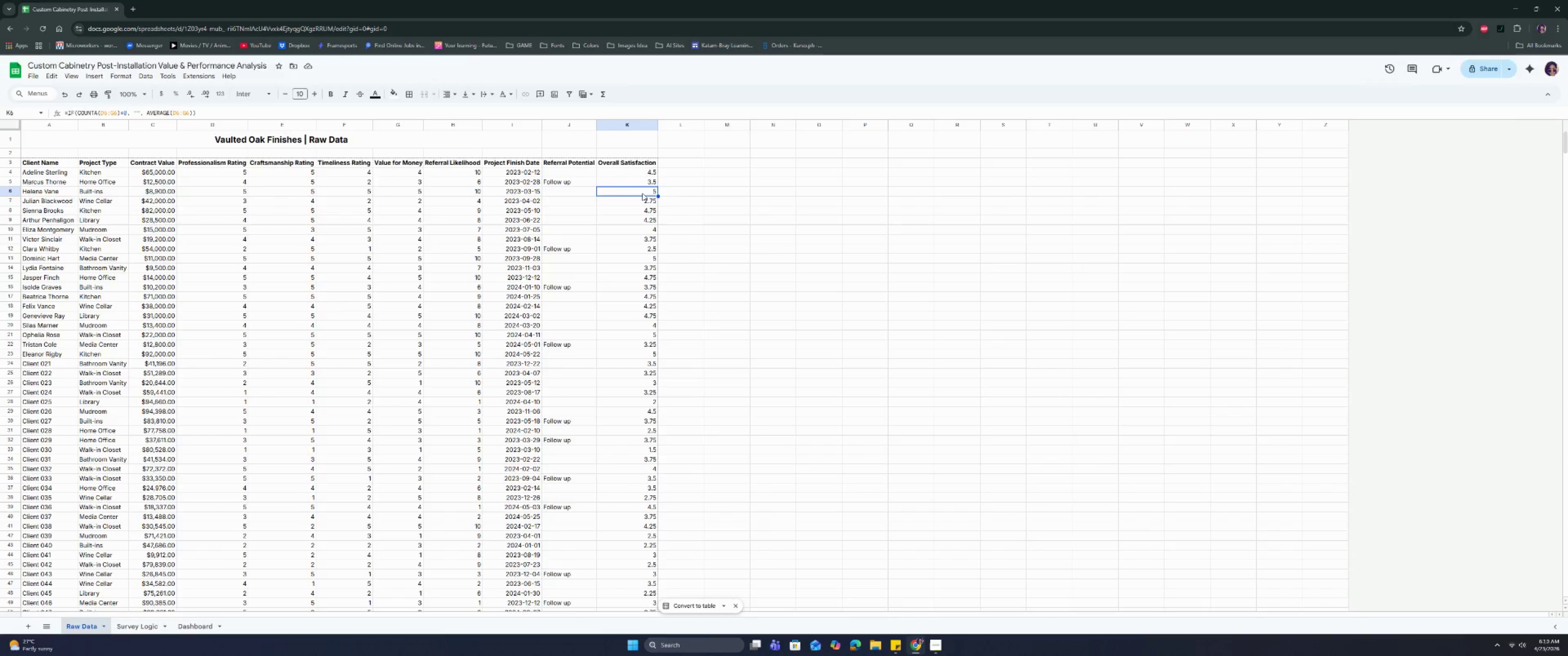 
left_click_drag(start_coordinate=[640, 175], to_coordinate=[639, 182])
 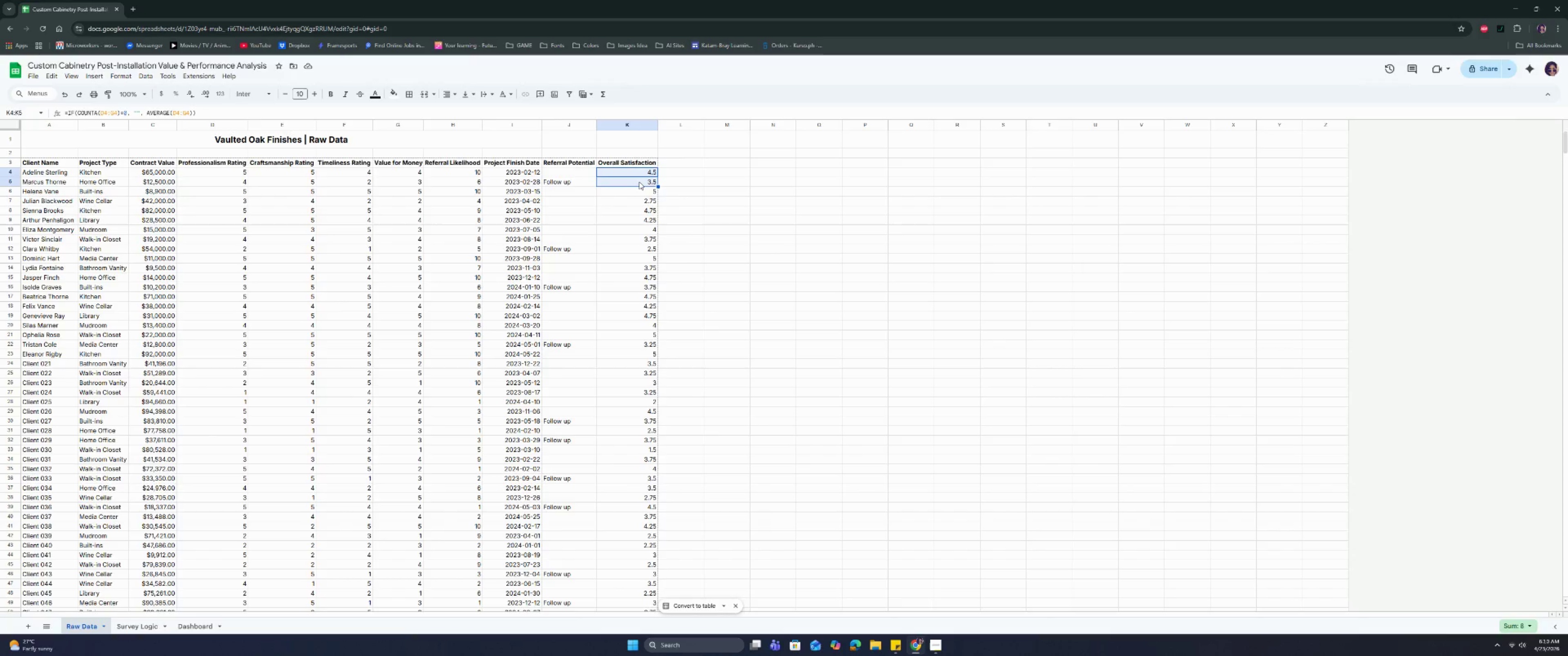 
key(Control+Shift+ArrowDown)
 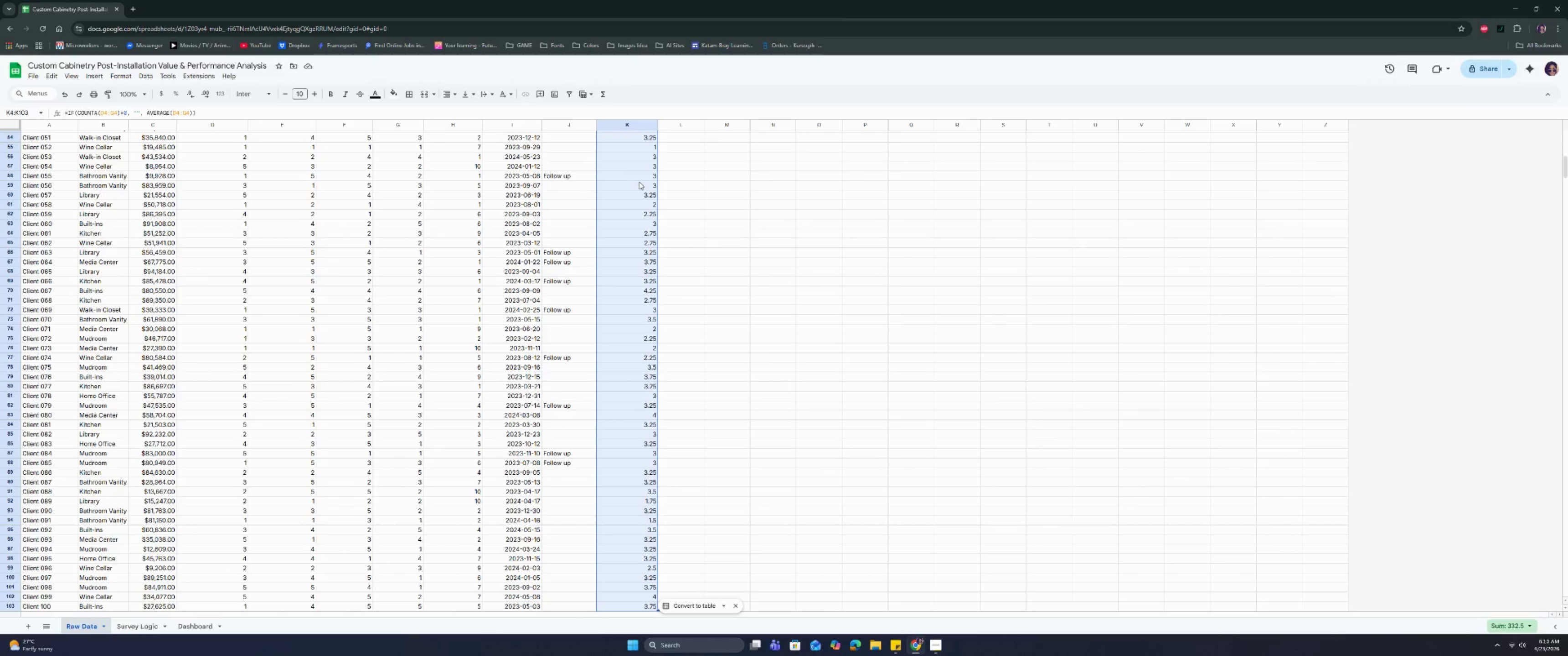 
key(Control+Shift+ArrowDown)
 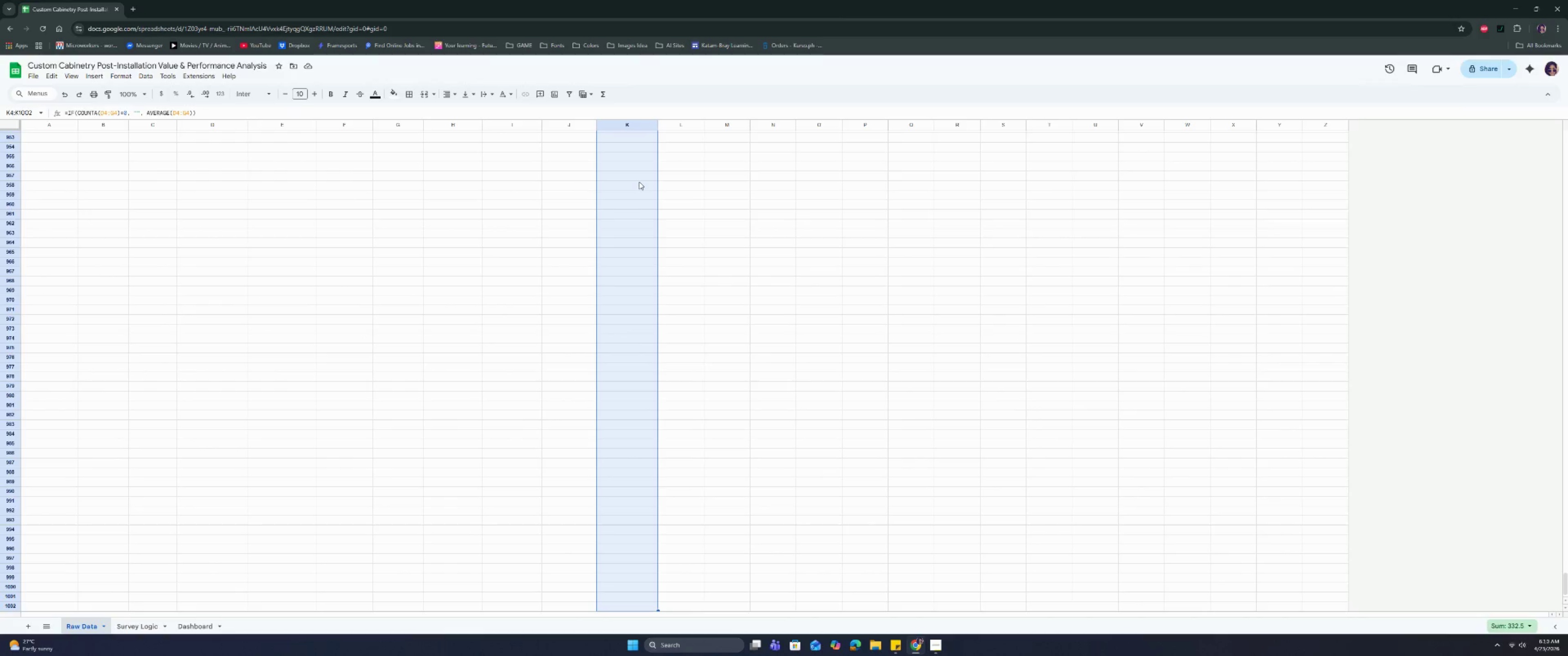 
key(Control+D)
 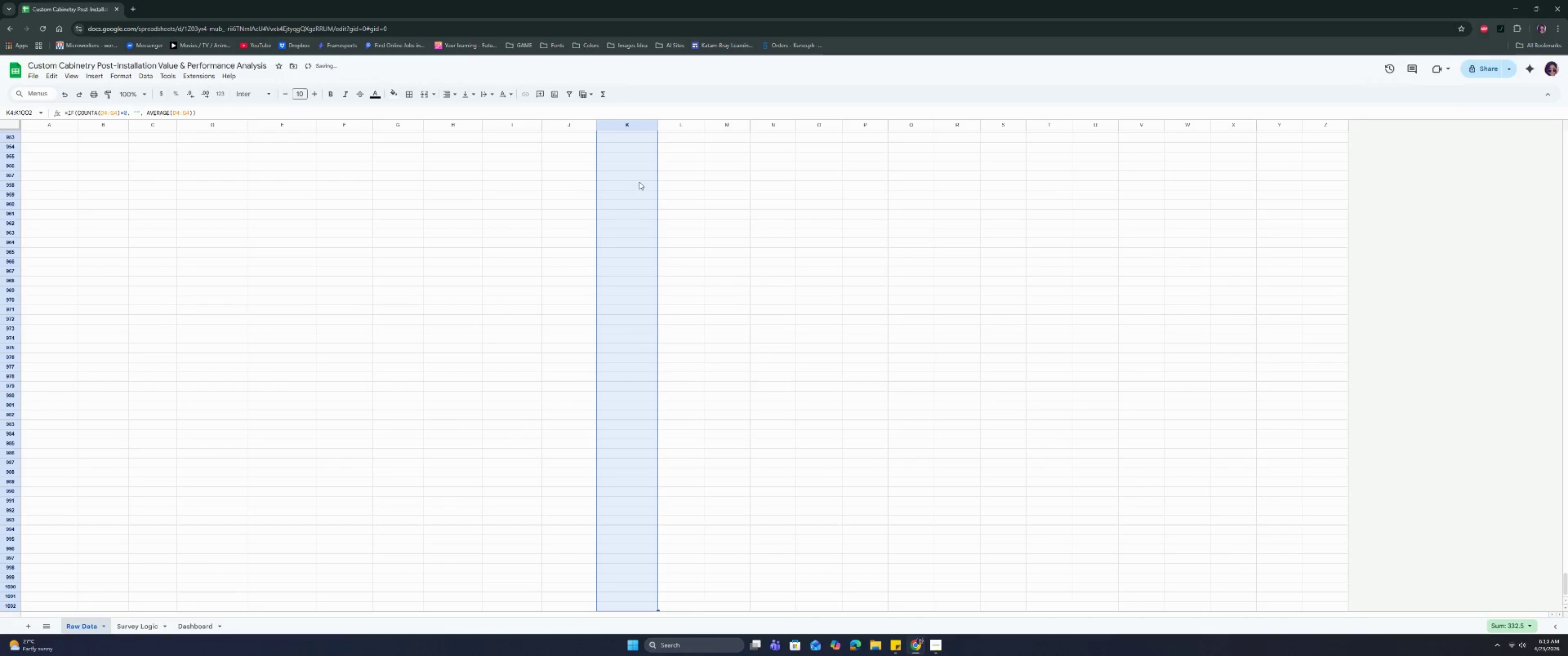 
key(Control+ArrowUp)
 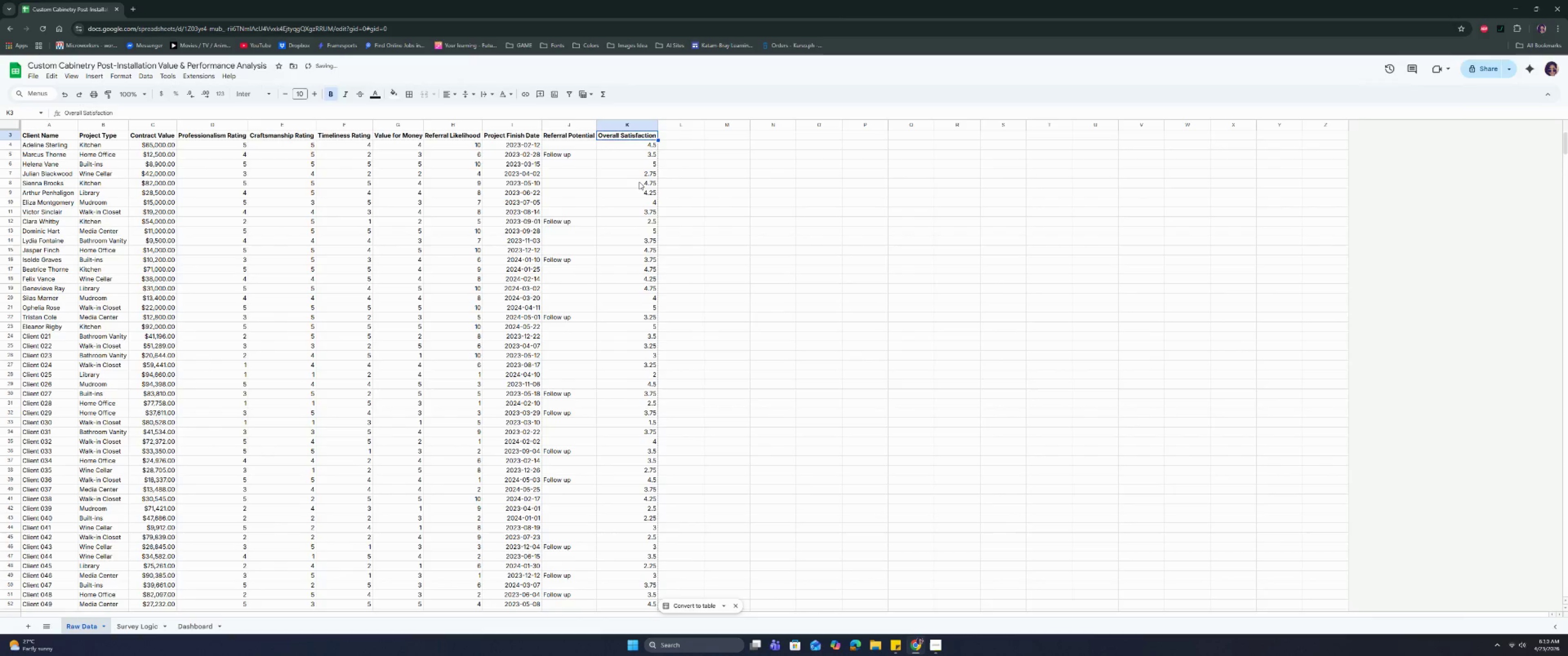 
key(ArrowLeft)
 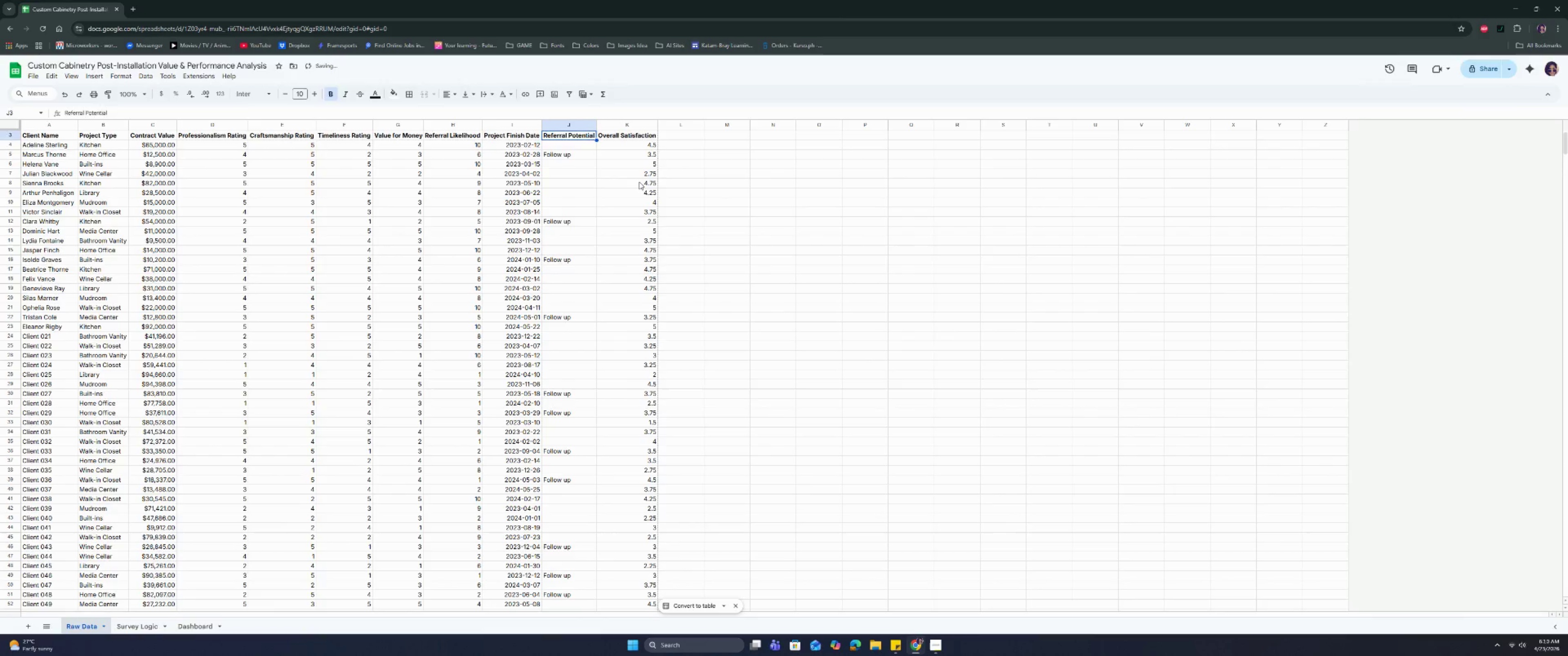 
key(ArrowDown)
 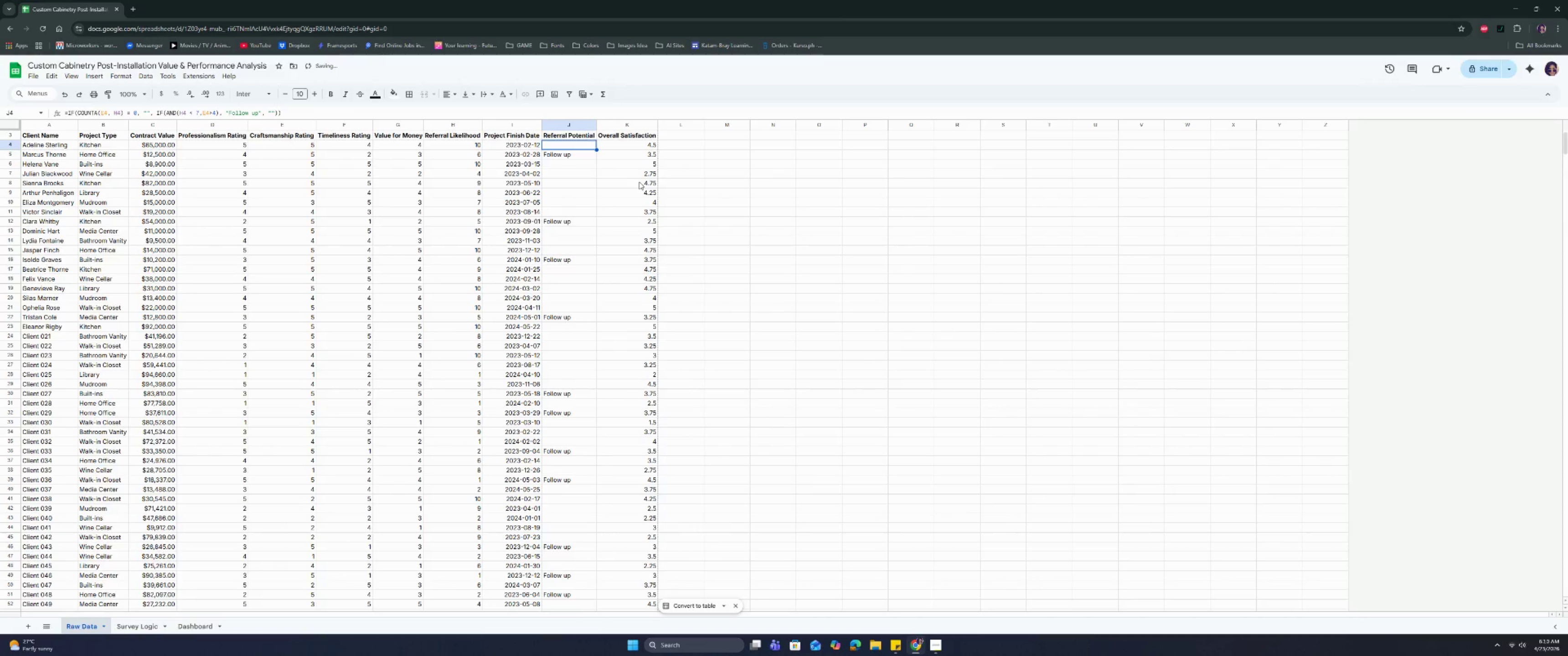 
key(Control+Shift+ArrowDown)
 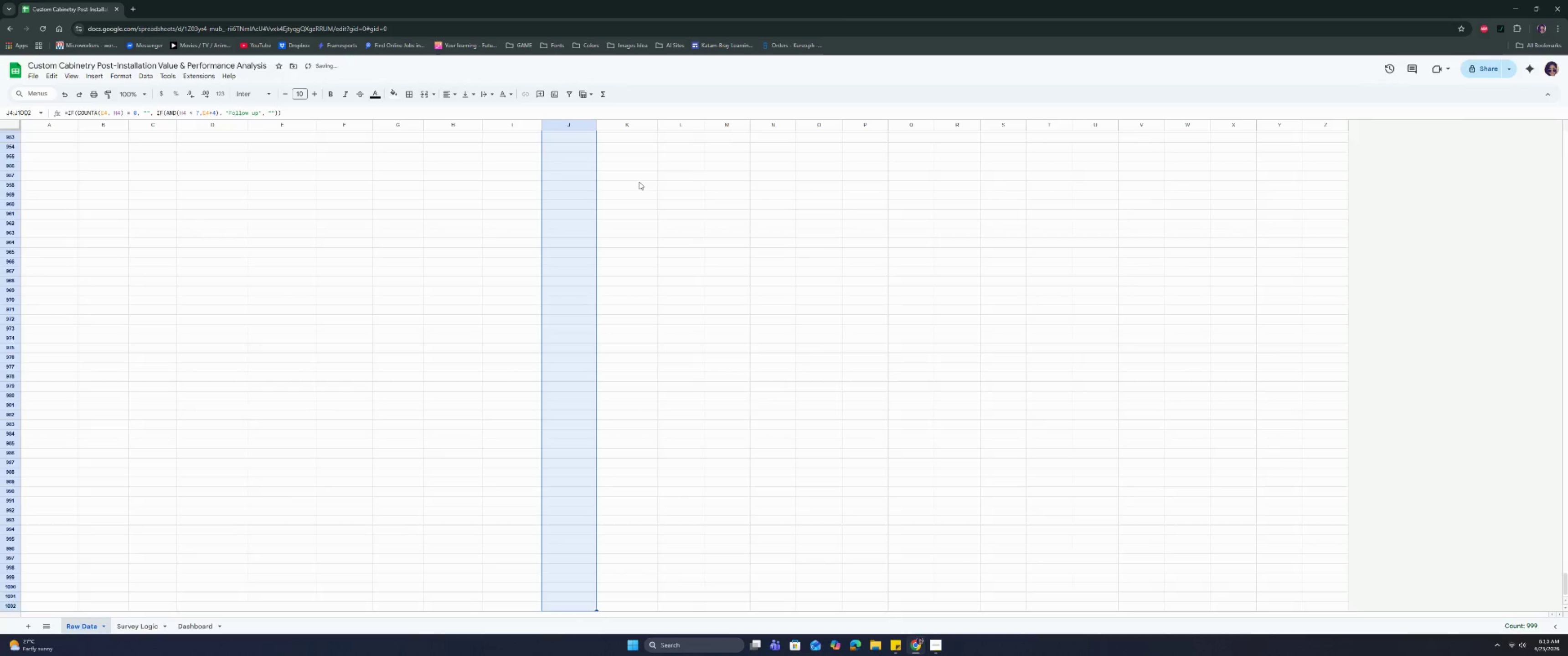 
key(Control+Shift+ArrowDown)
 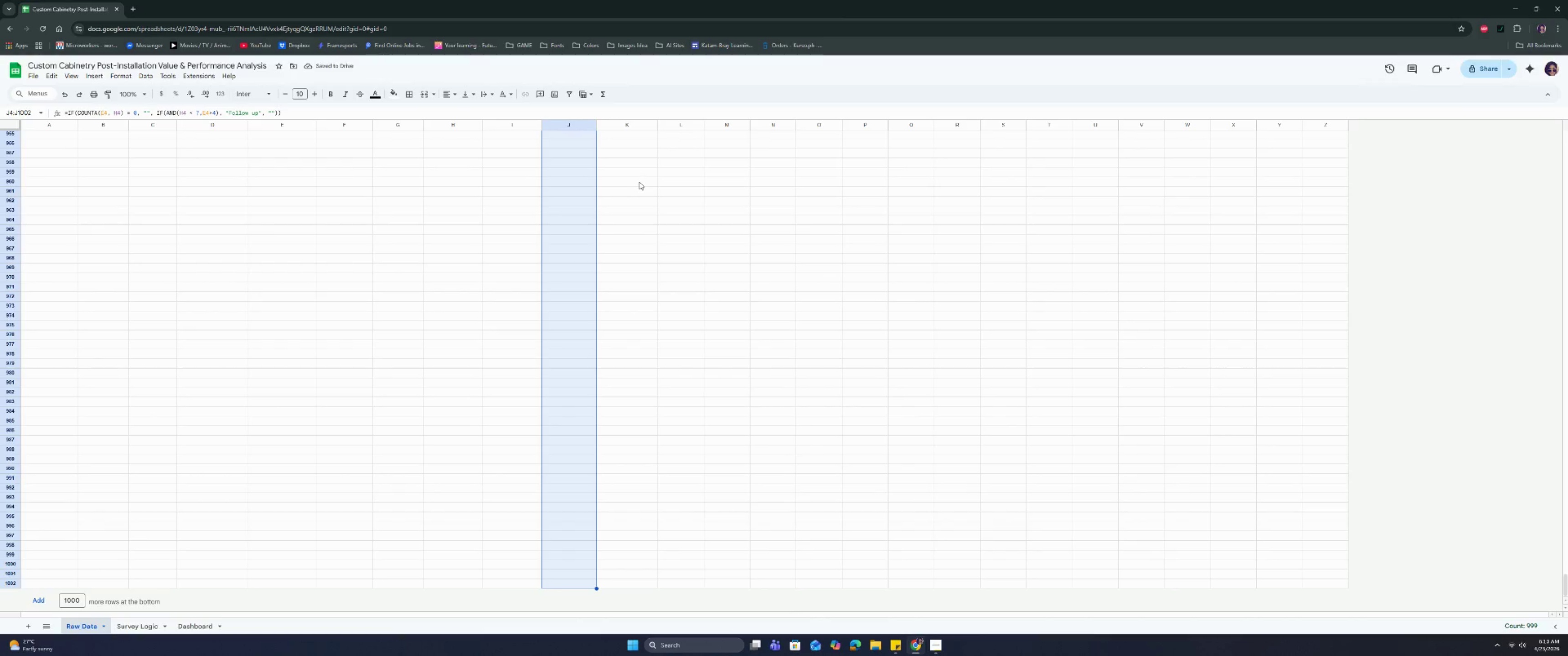 
key(Control+D)
 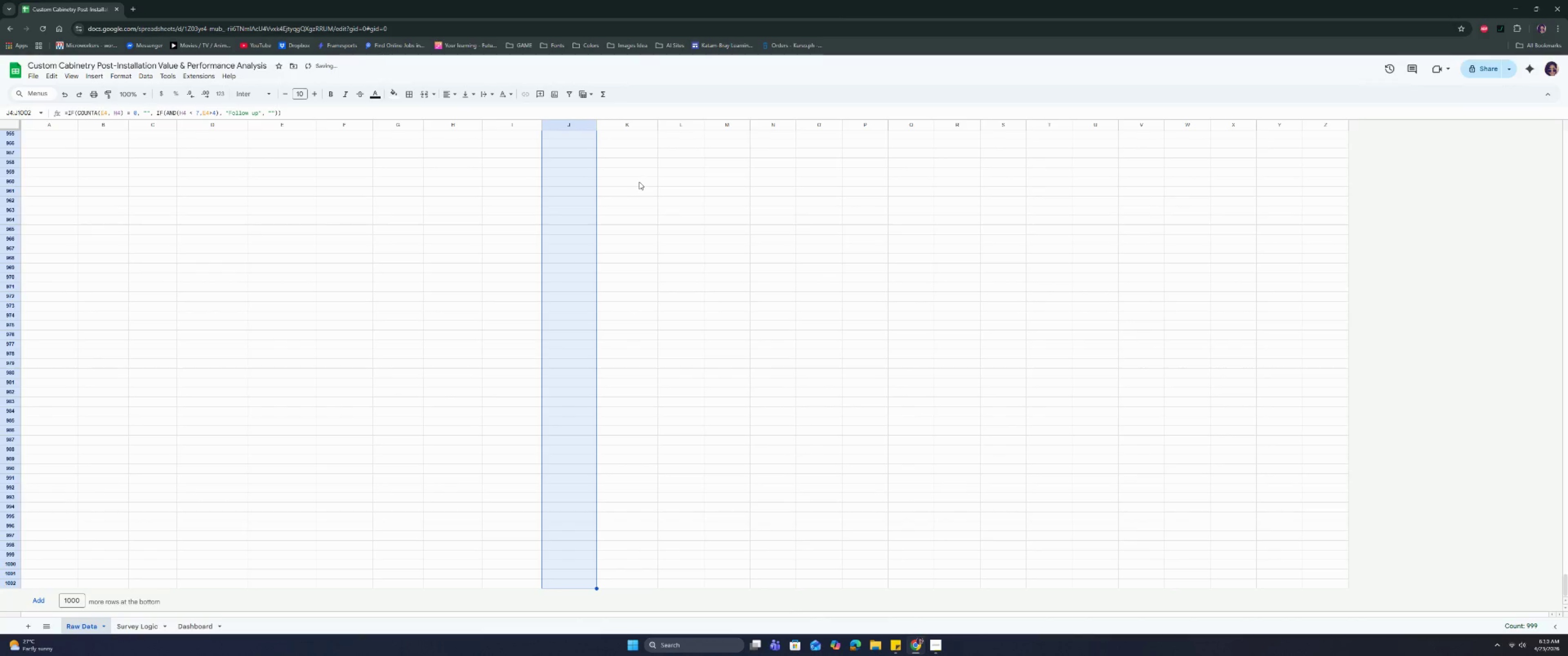 
key(Control+ArrowUp)
 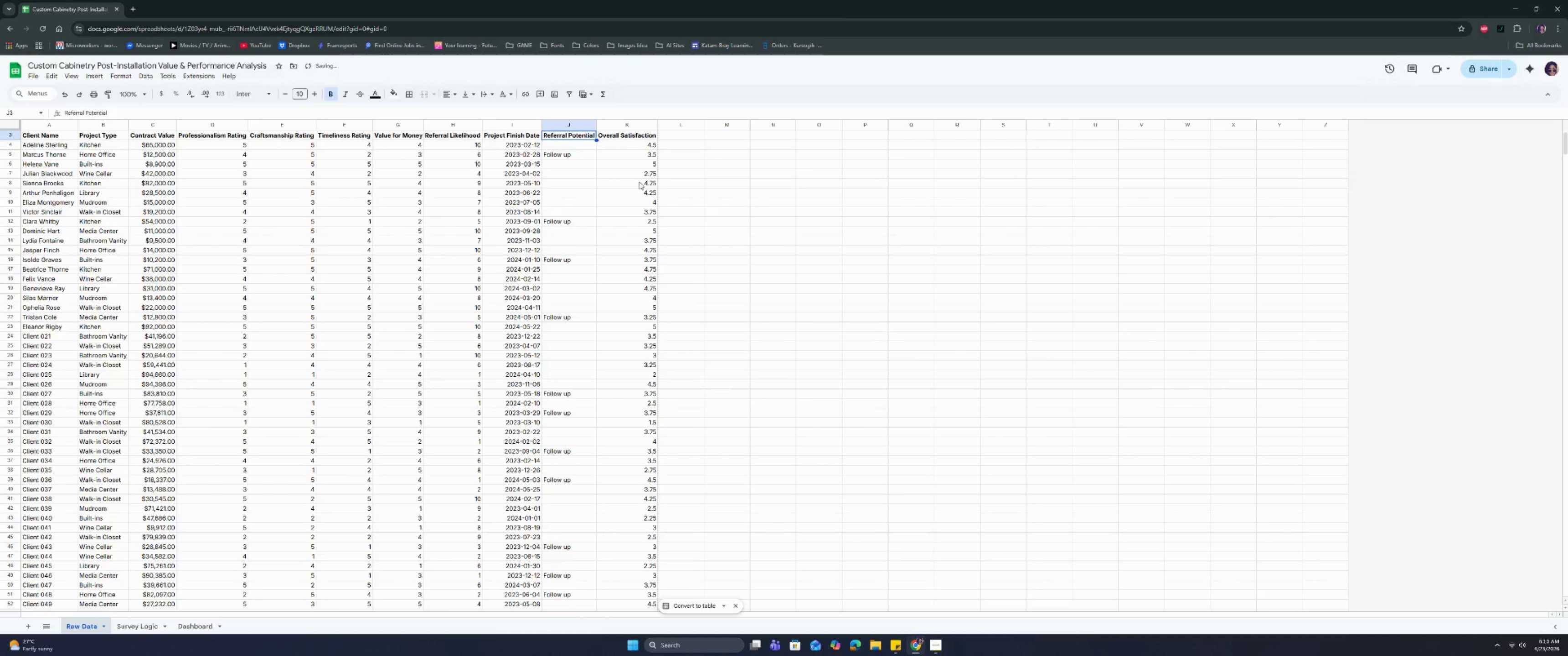 
key(ArrowRight)
 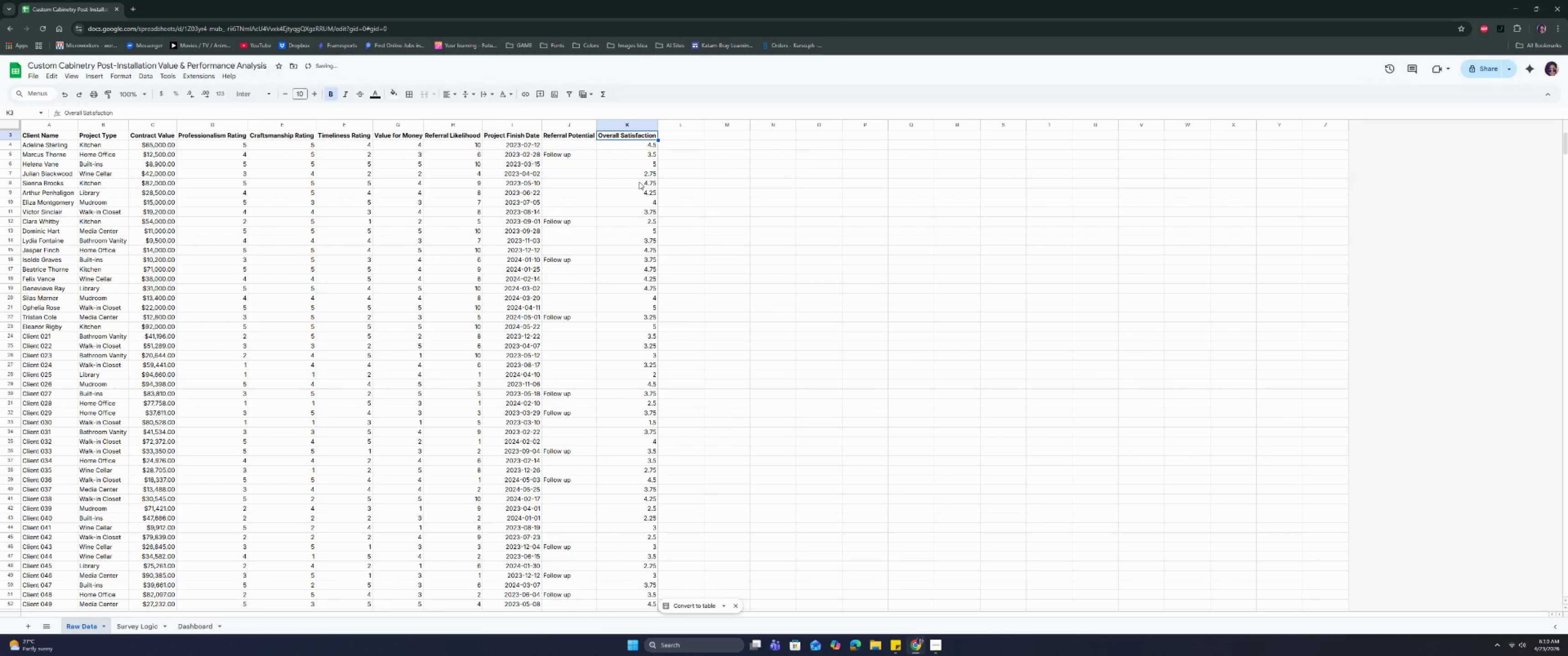 
key(ArrowDown)
 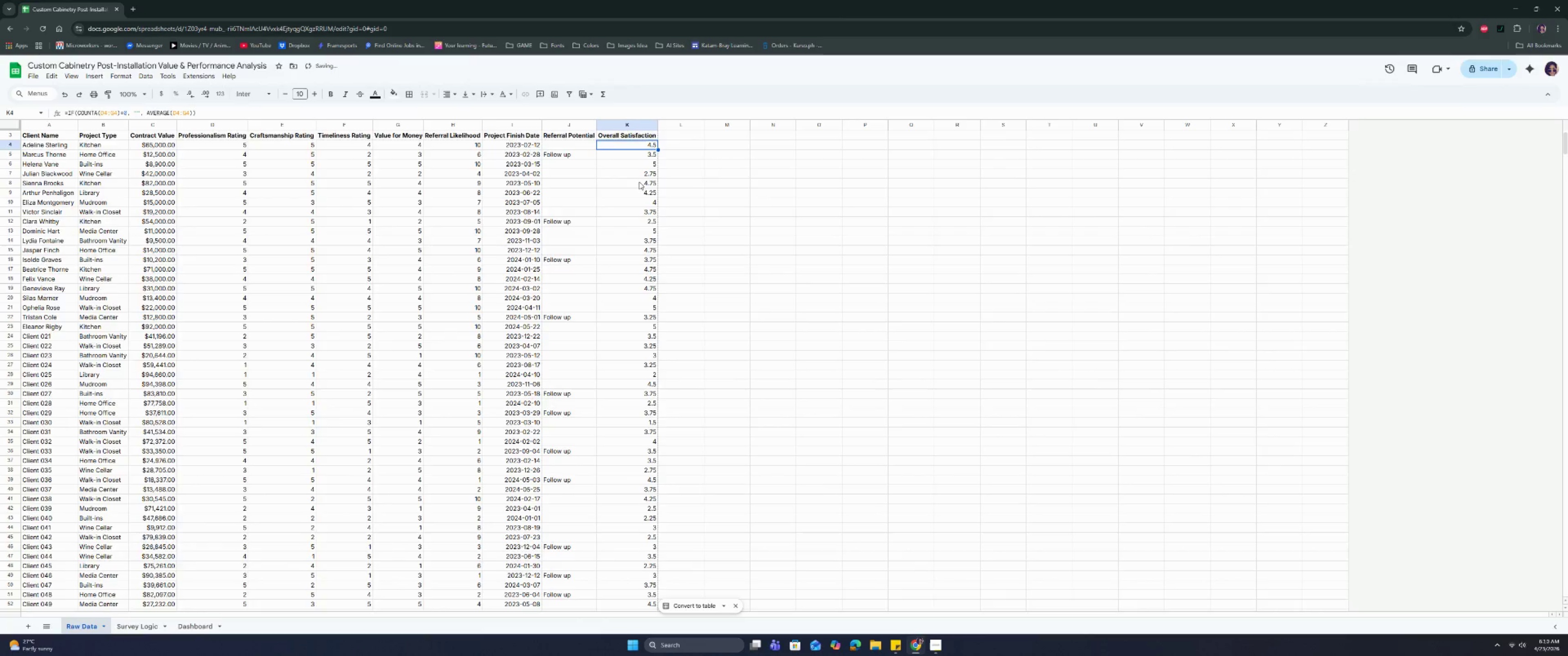 
key(Control+Shift+ArrowDown)
 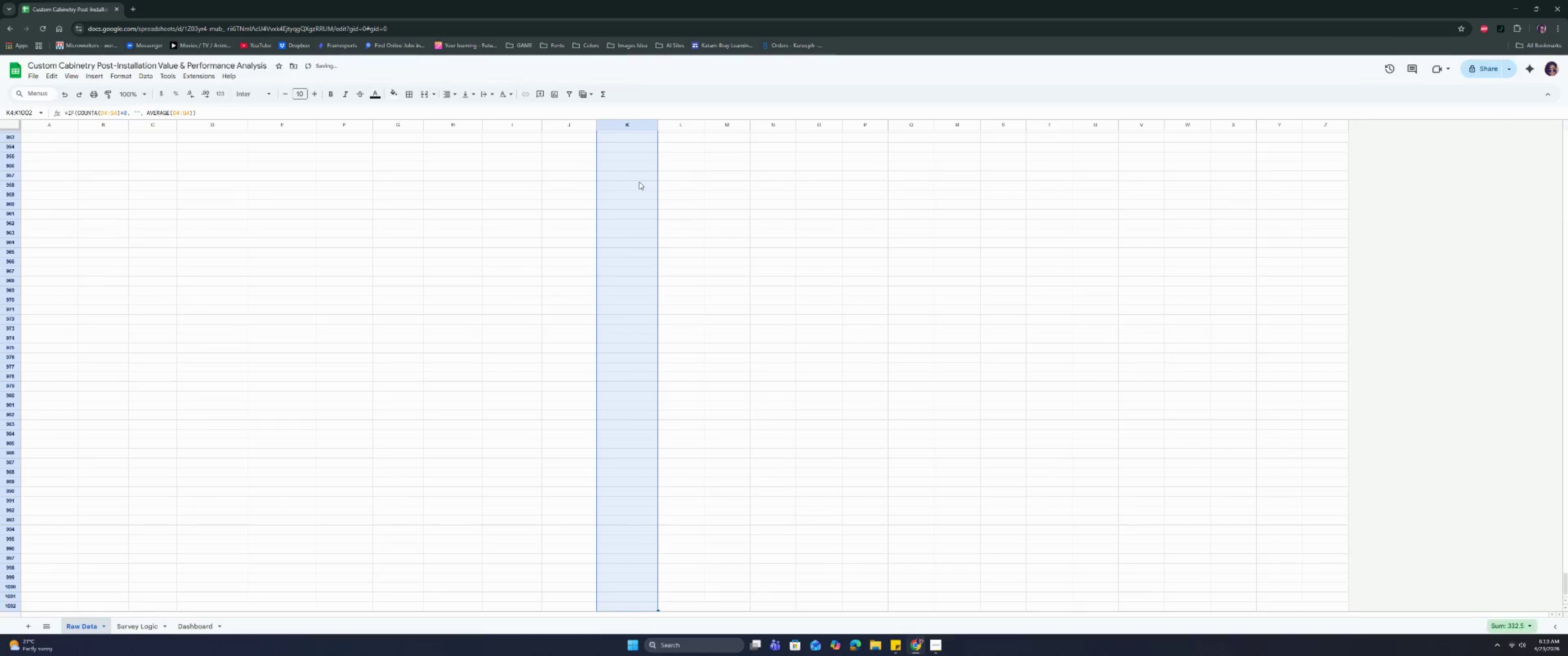 
key(Control+Shift+ArrowDown)
 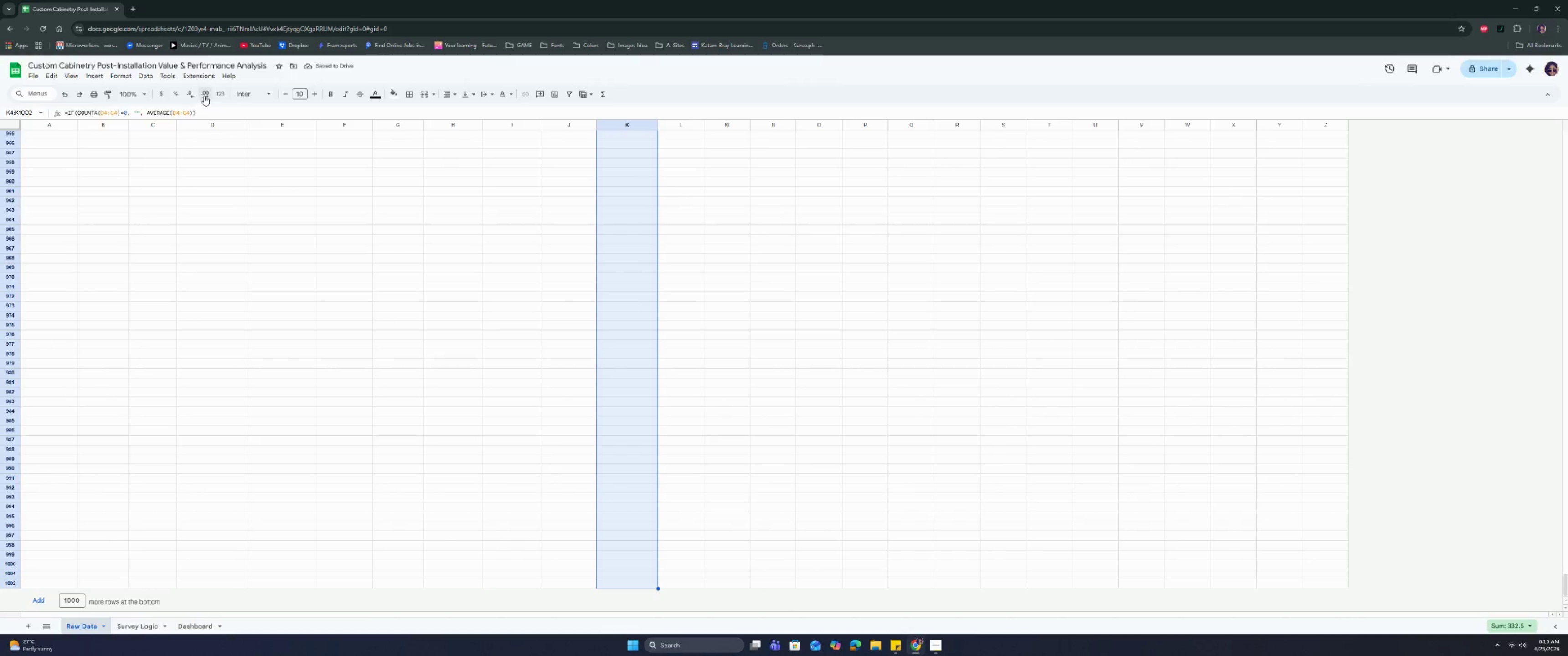 
double_click([206, 95])
 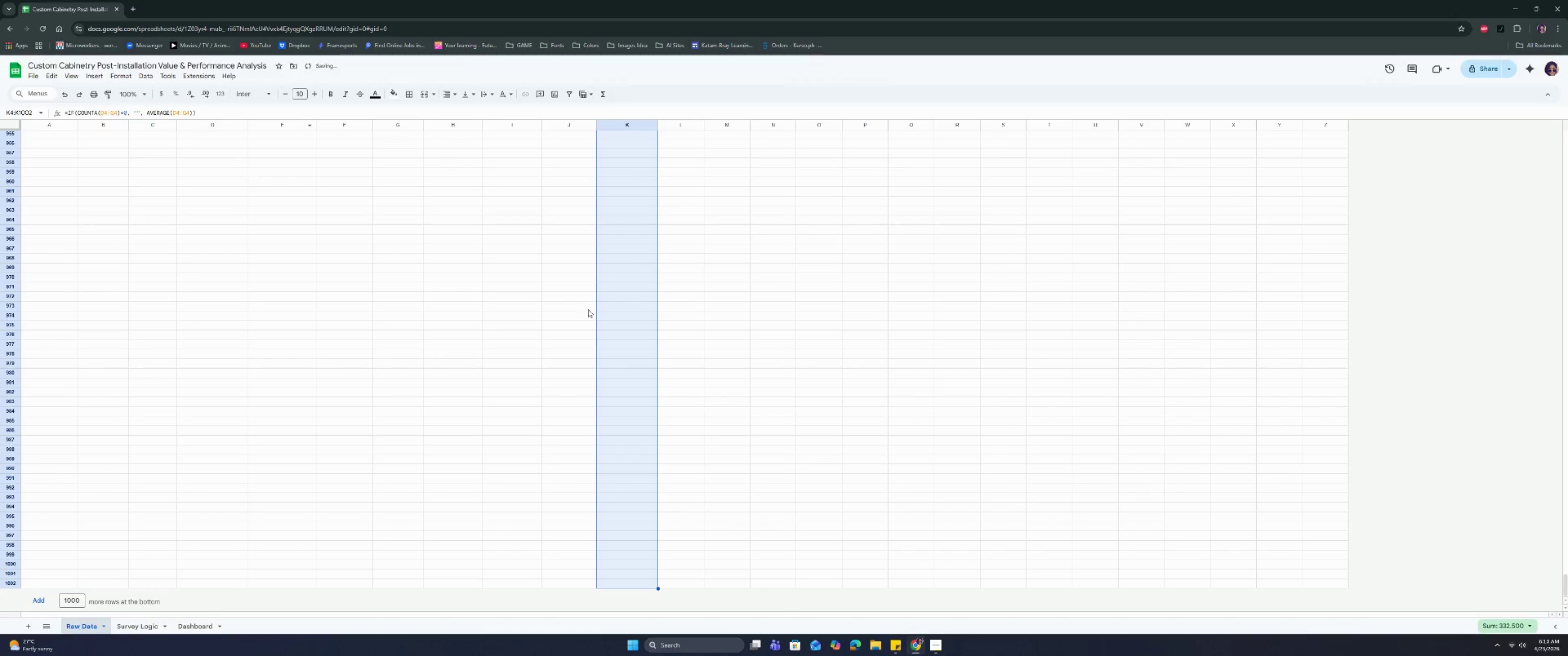 
left_click([624, 328])
 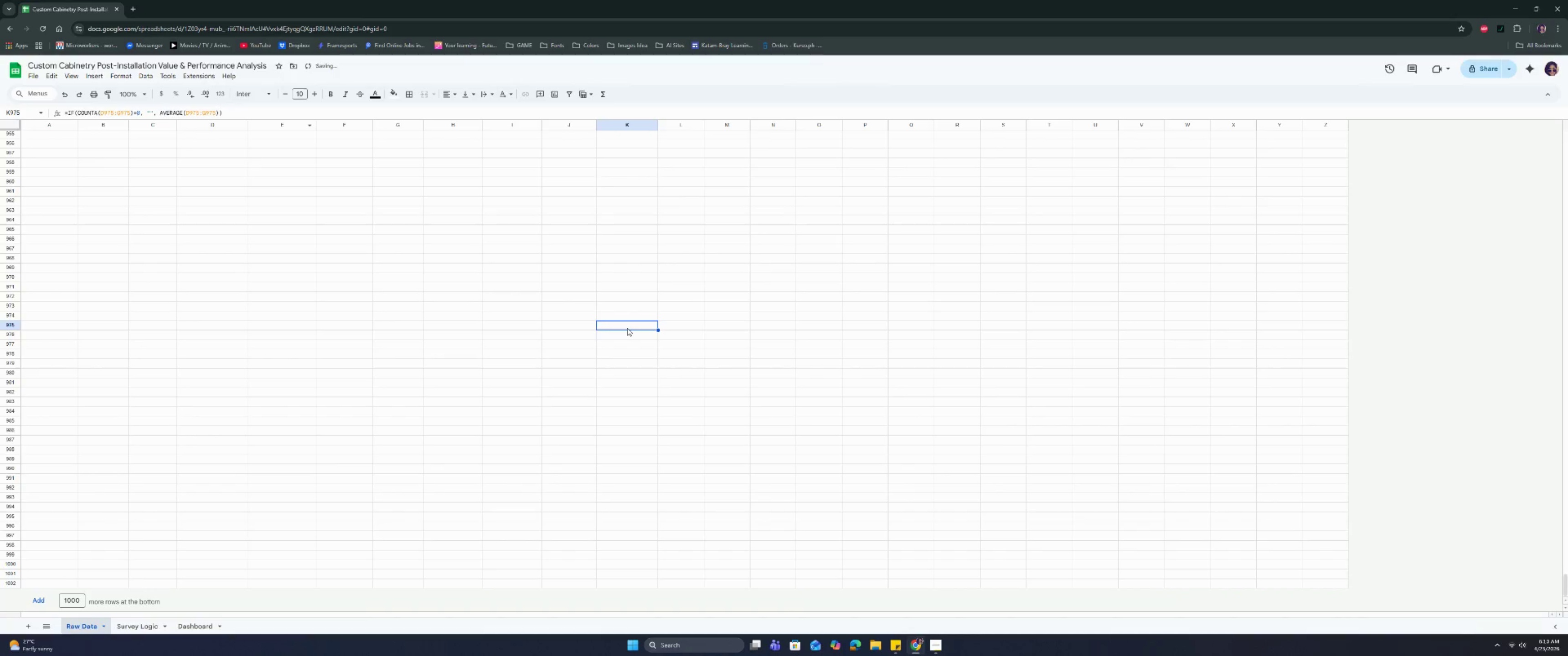 
key(Control+ArrowUp)
 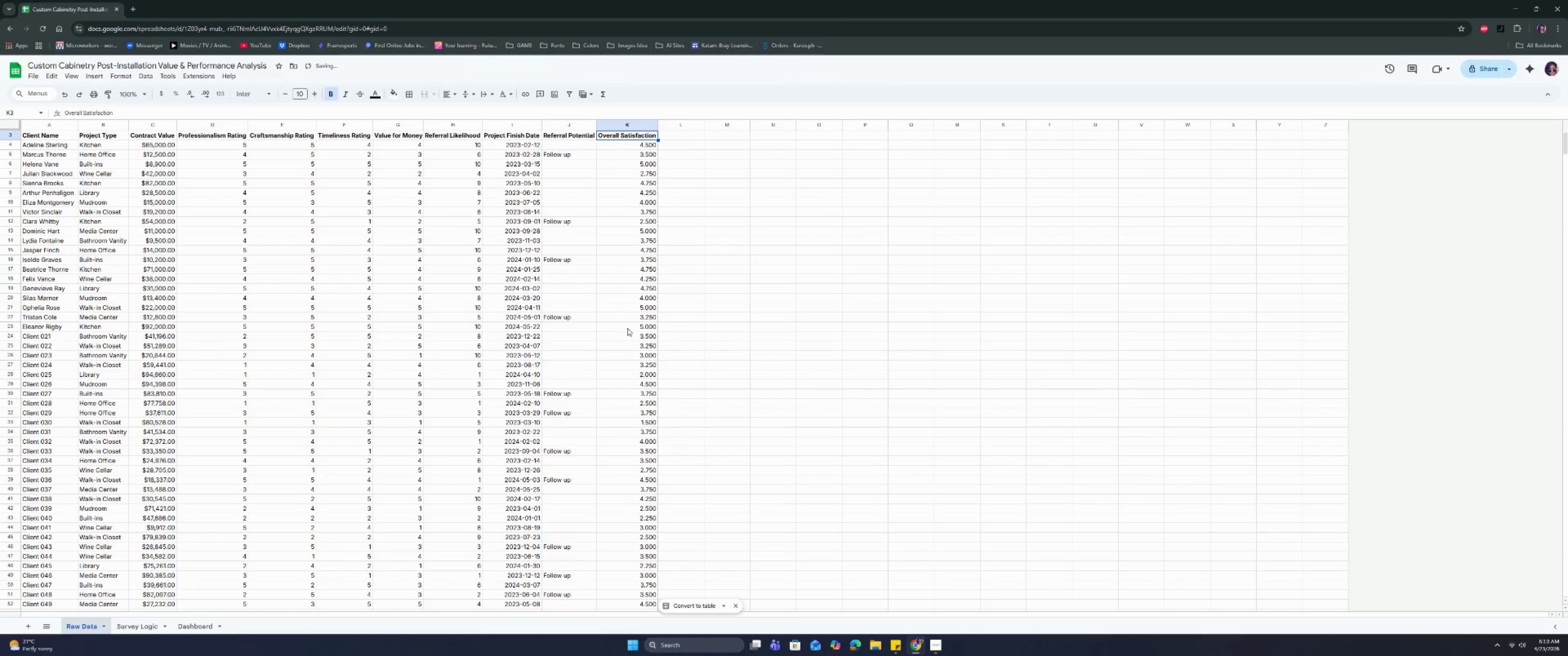 
hold_key(key=ControlLeft, duration=0.35)
 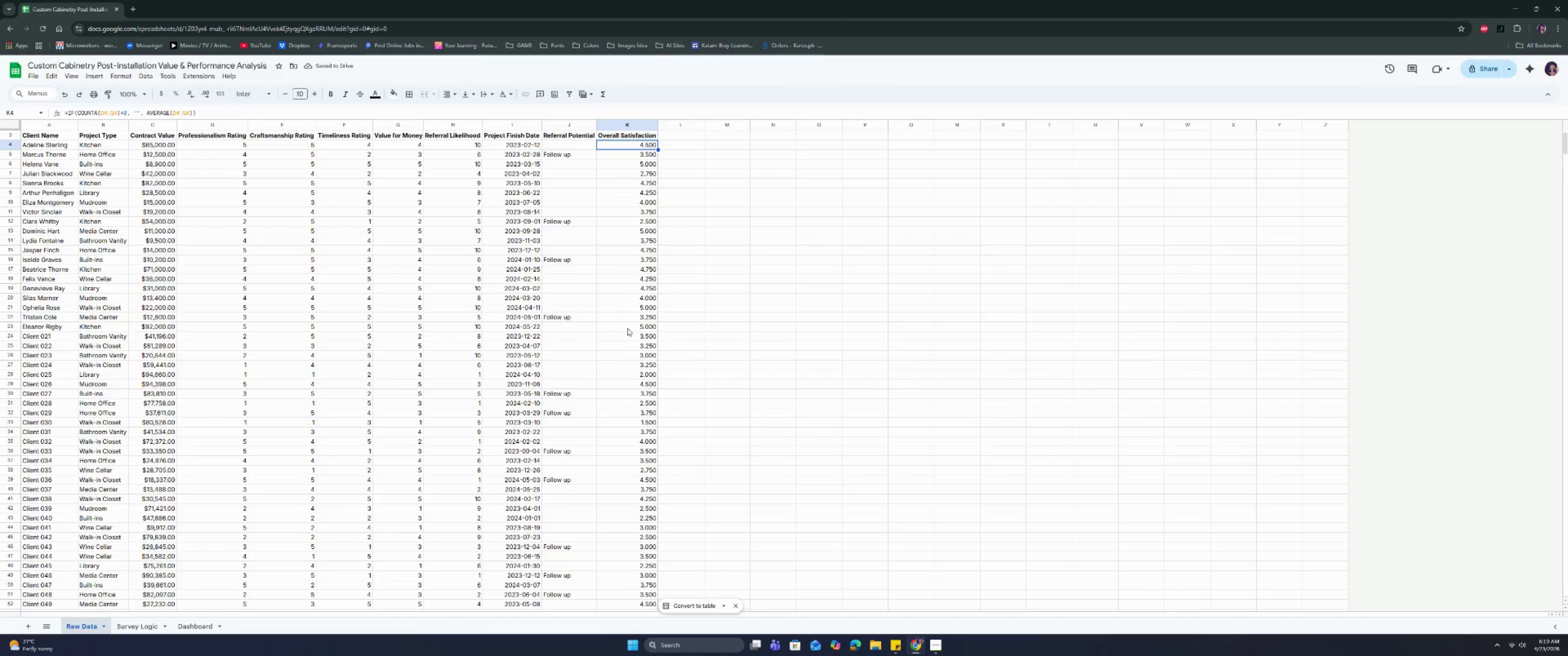 
hold_key(key=ShiftLeft, duration=0.33)
 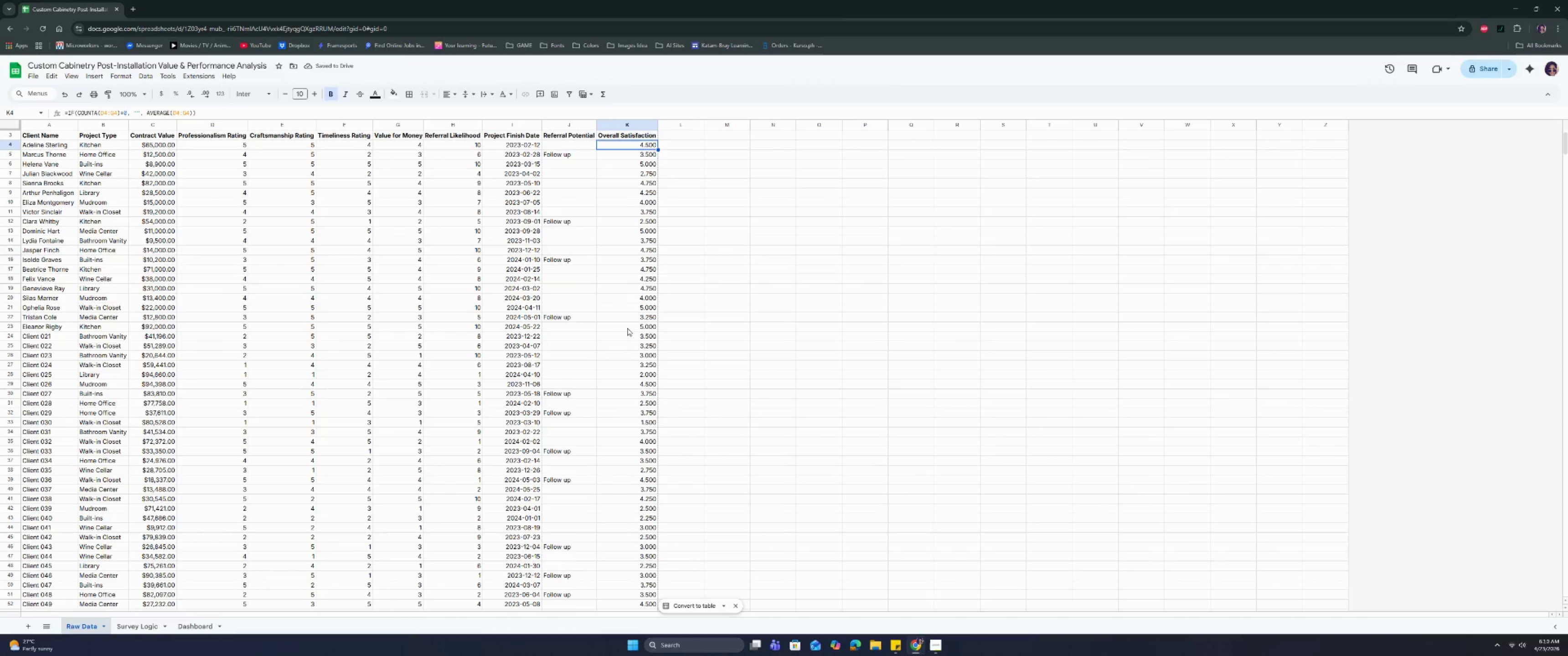 
key(ArrowDown)
 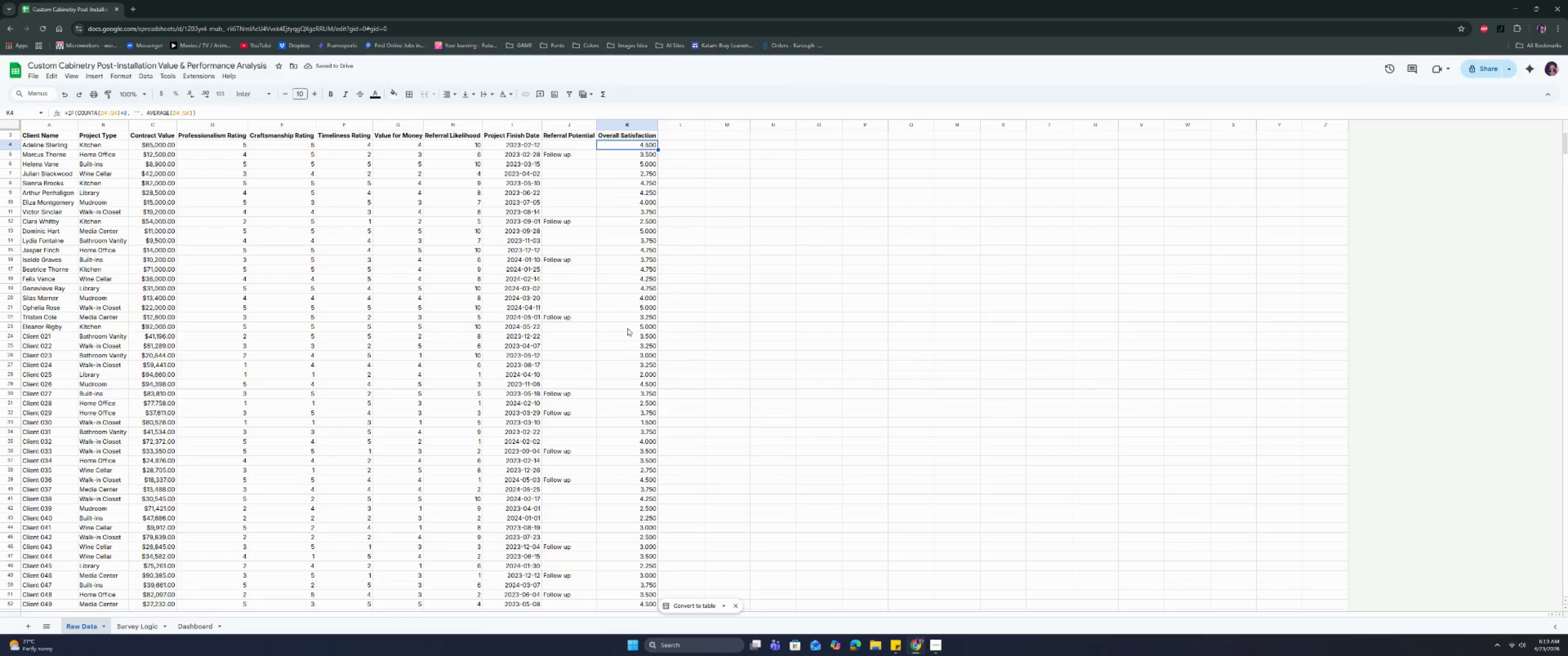 
key(Control+Shift+ArrowDown)
 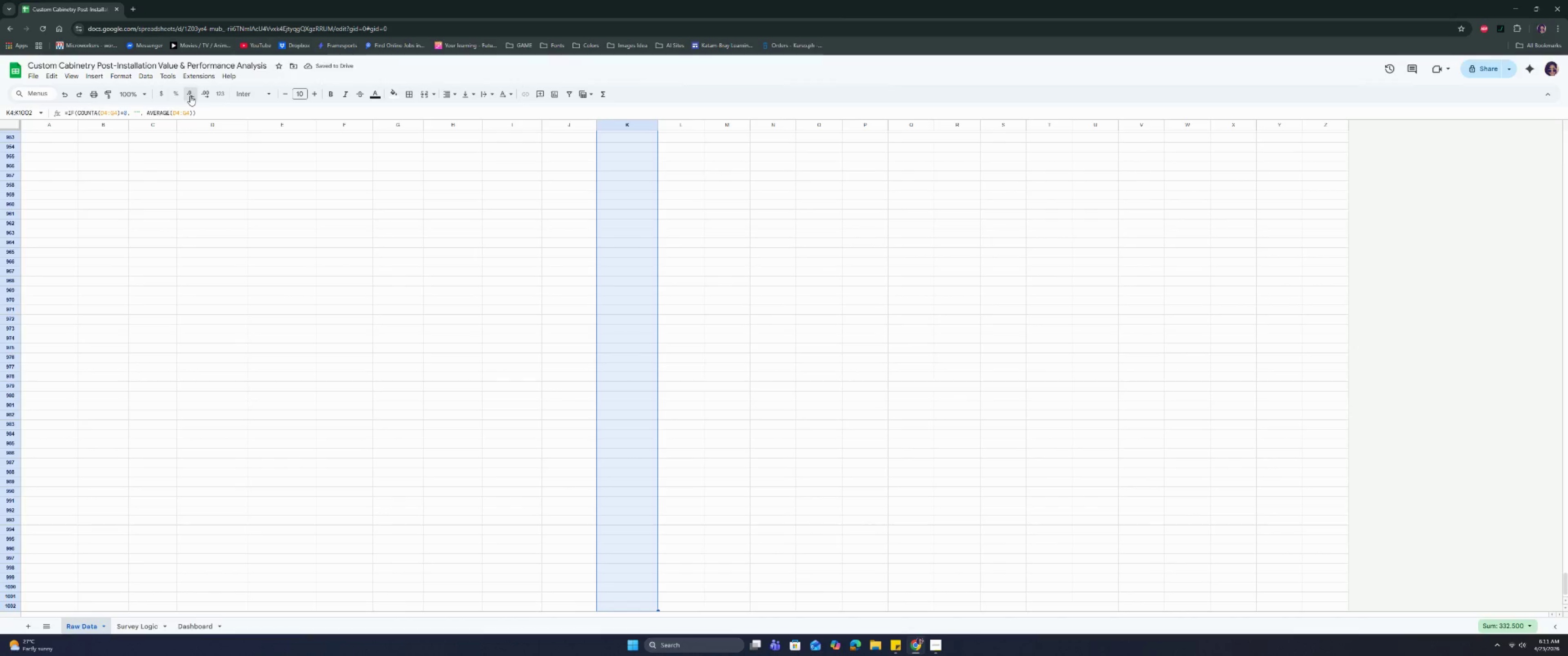 
left_click([608, 390])
 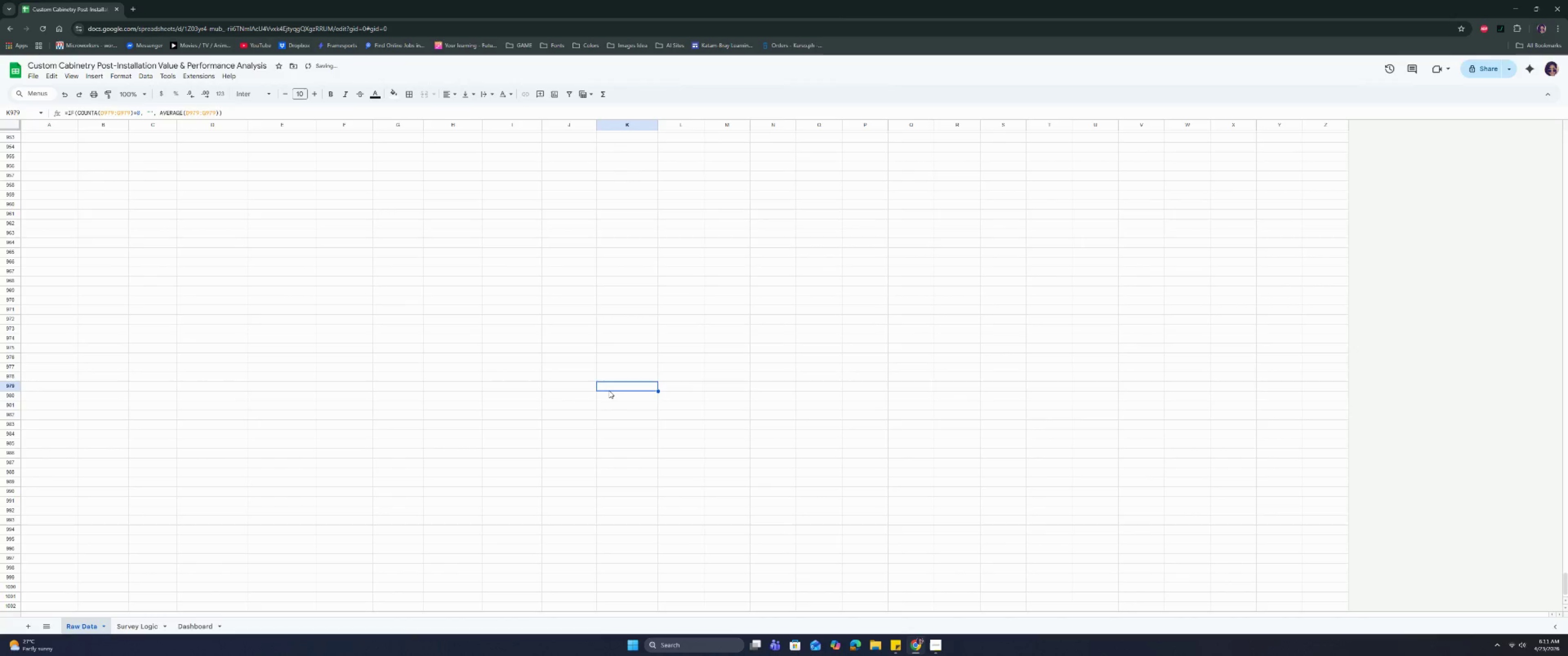 
key(Control+ArrowUp)
 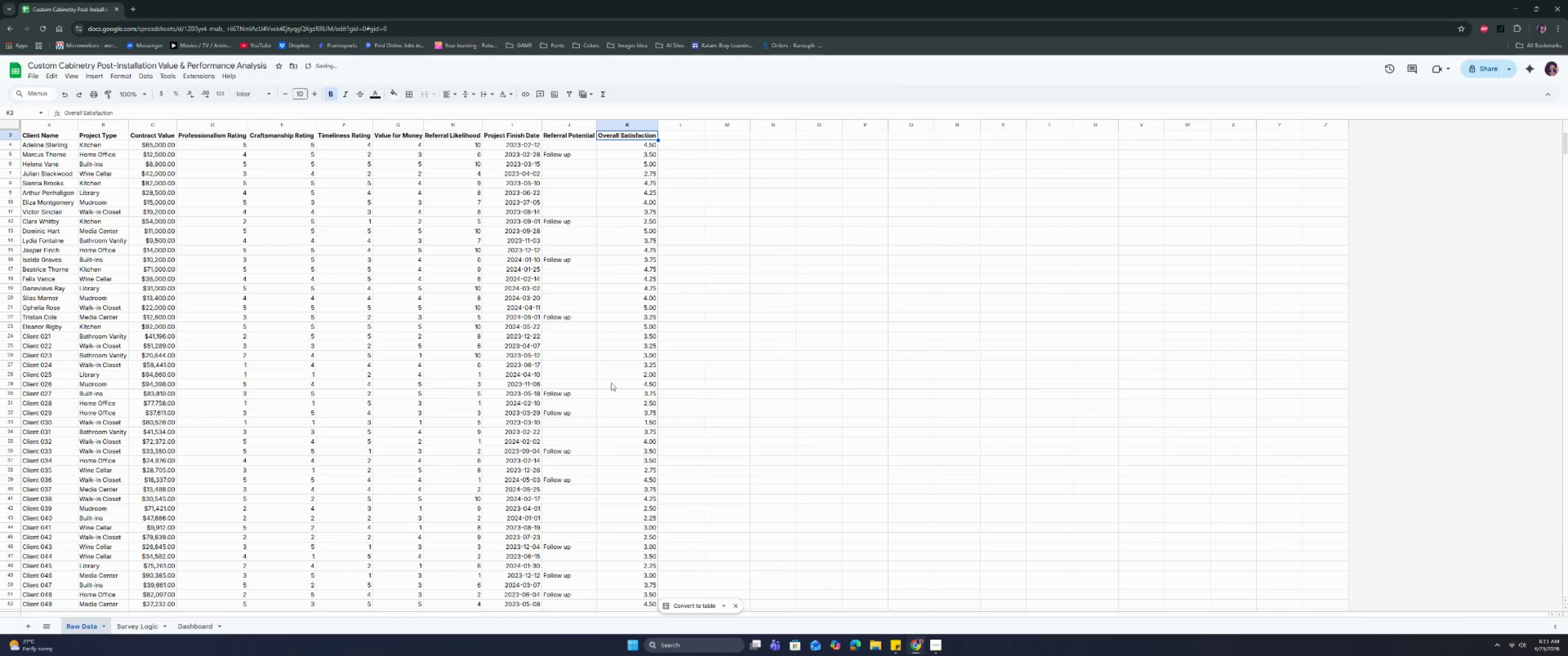 
scroll: coordinate [610, 384], scroll_direction: down, amount: 15.0
 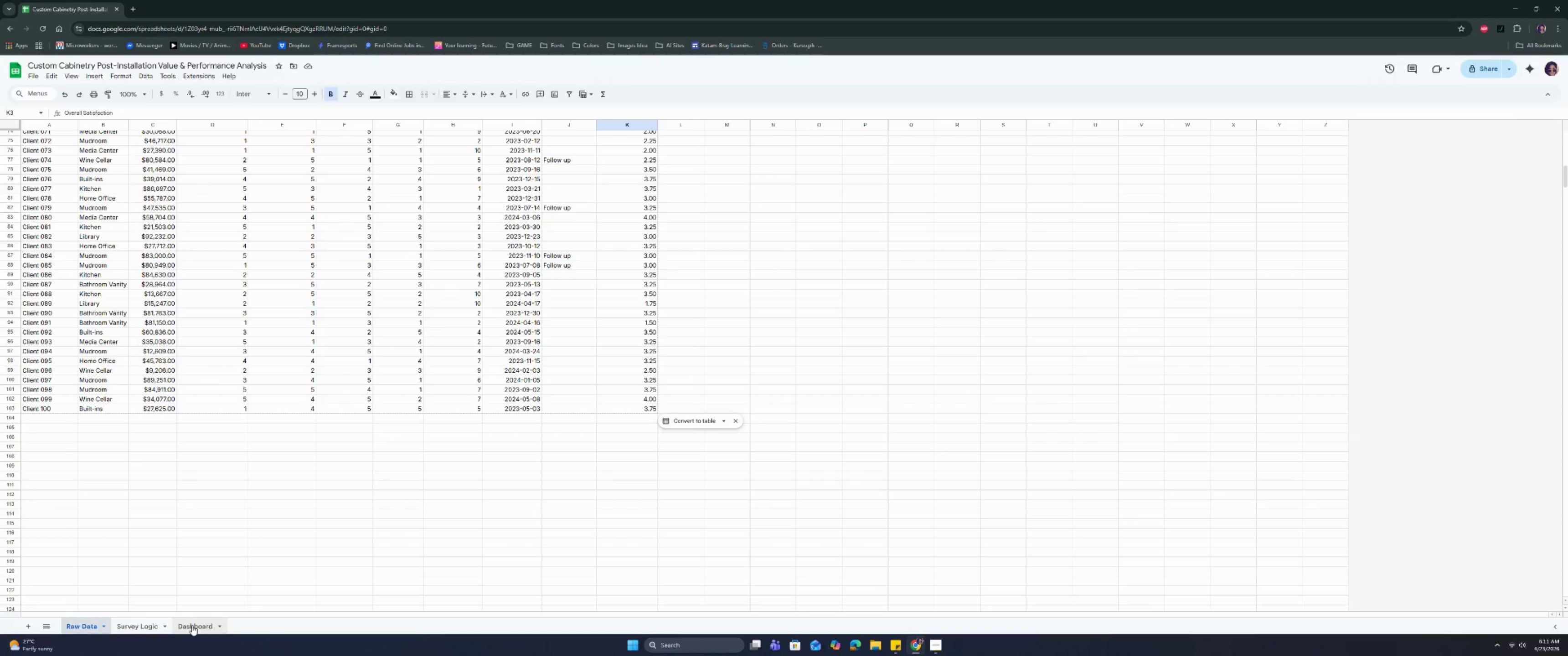 
scroll: coordinate [209, 395], scroll_direction: up, amount: 6.0
 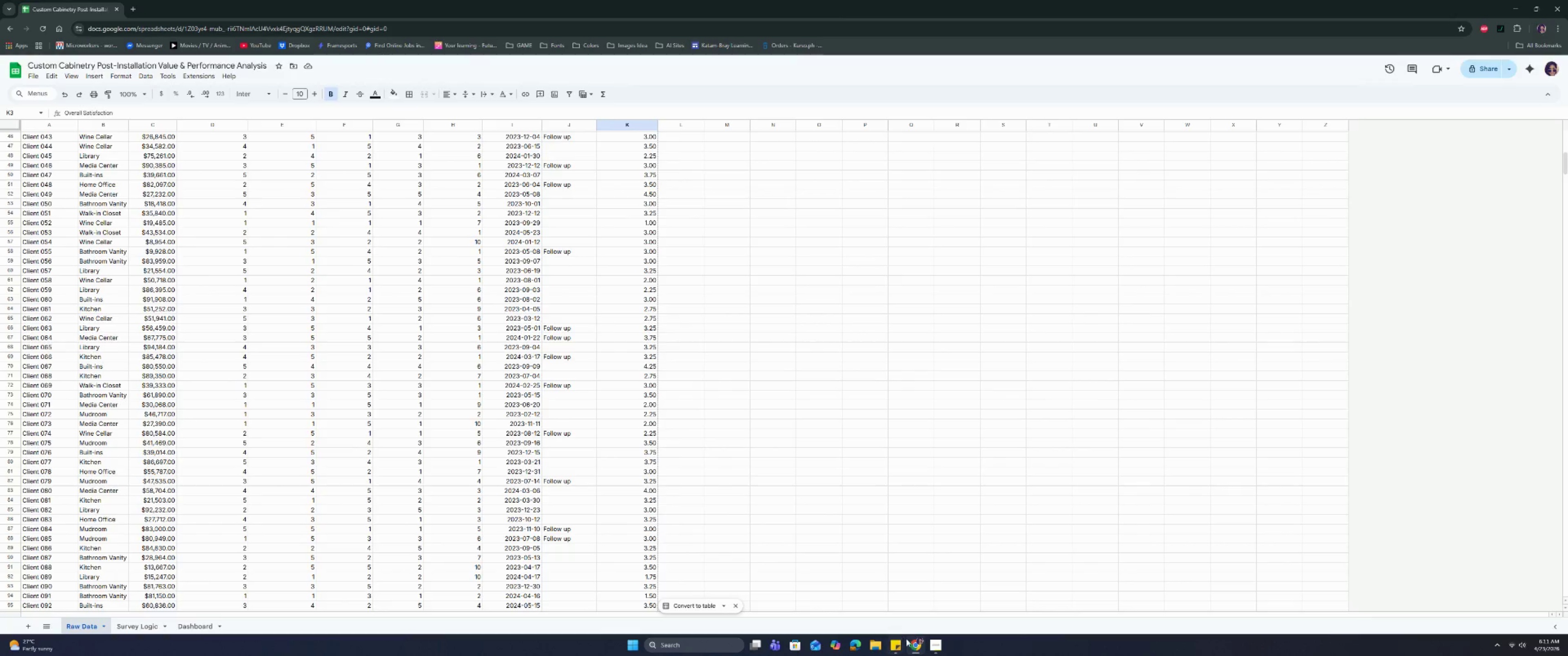 
left_click([937, 643])